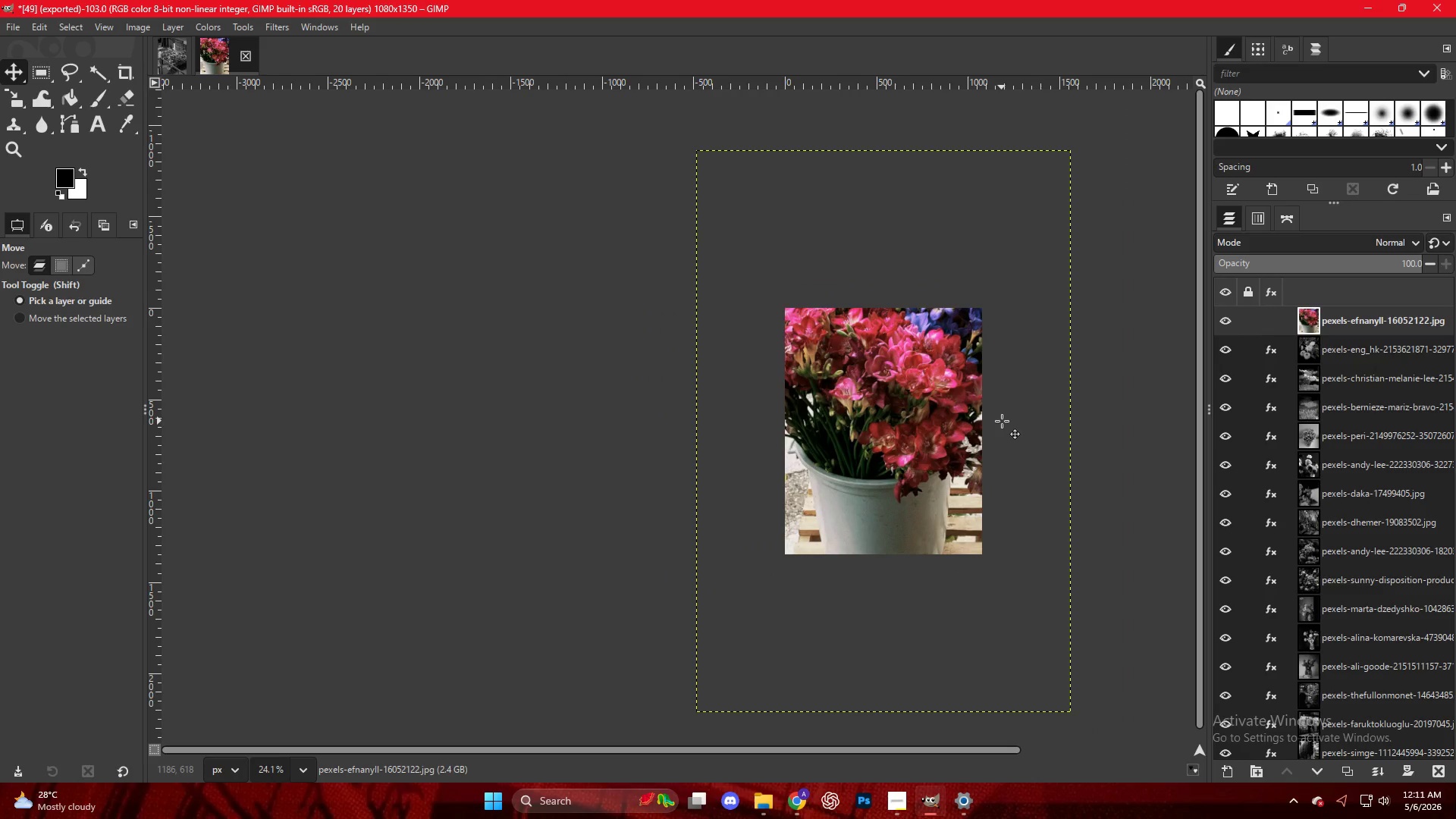 
key(Shift+ShiftLeft)
 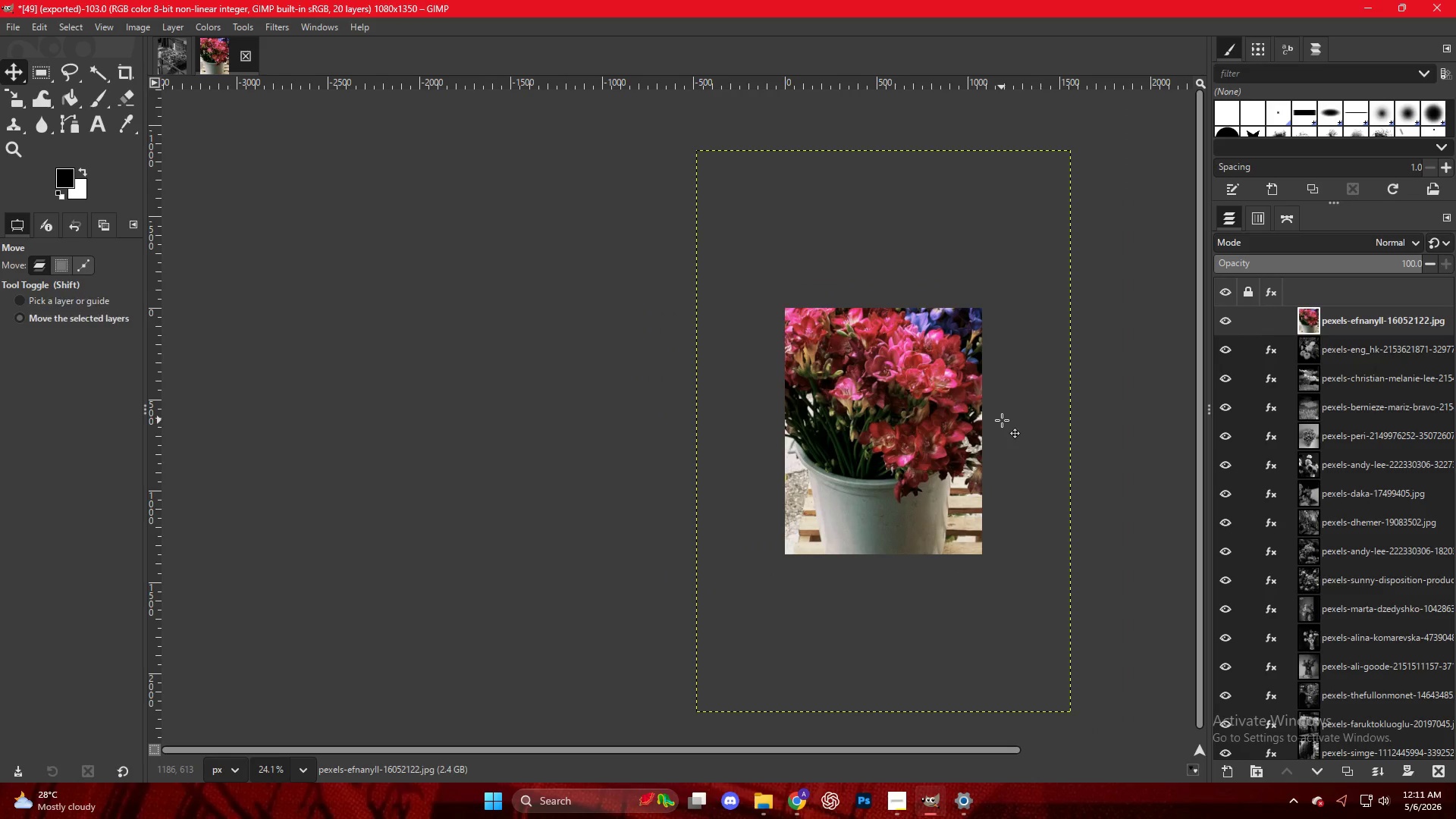 
key(Shift+S)
 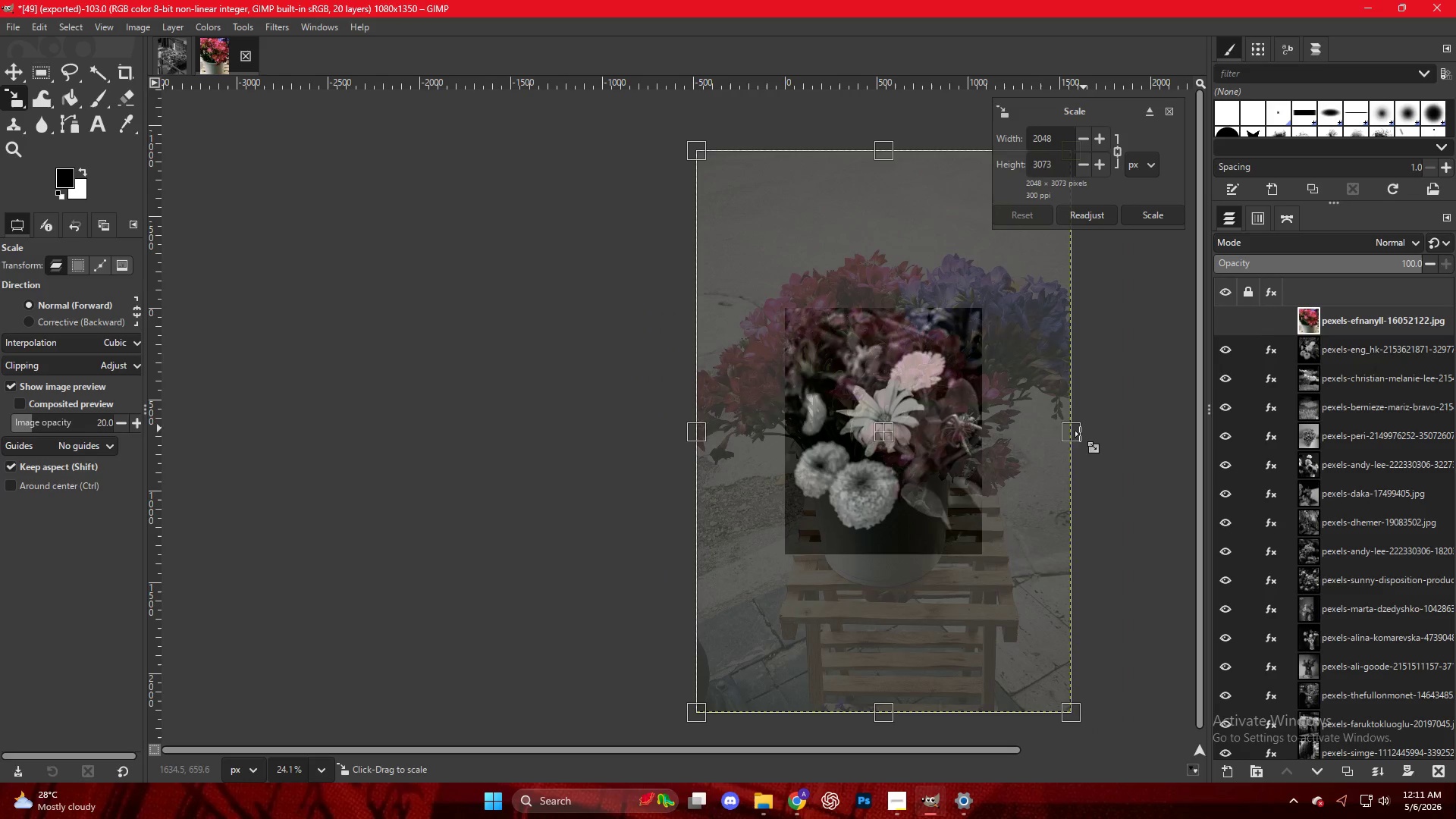 
left_click_drag(start_coordinate=[1077, 436], to_coordinate=[991, 431])
 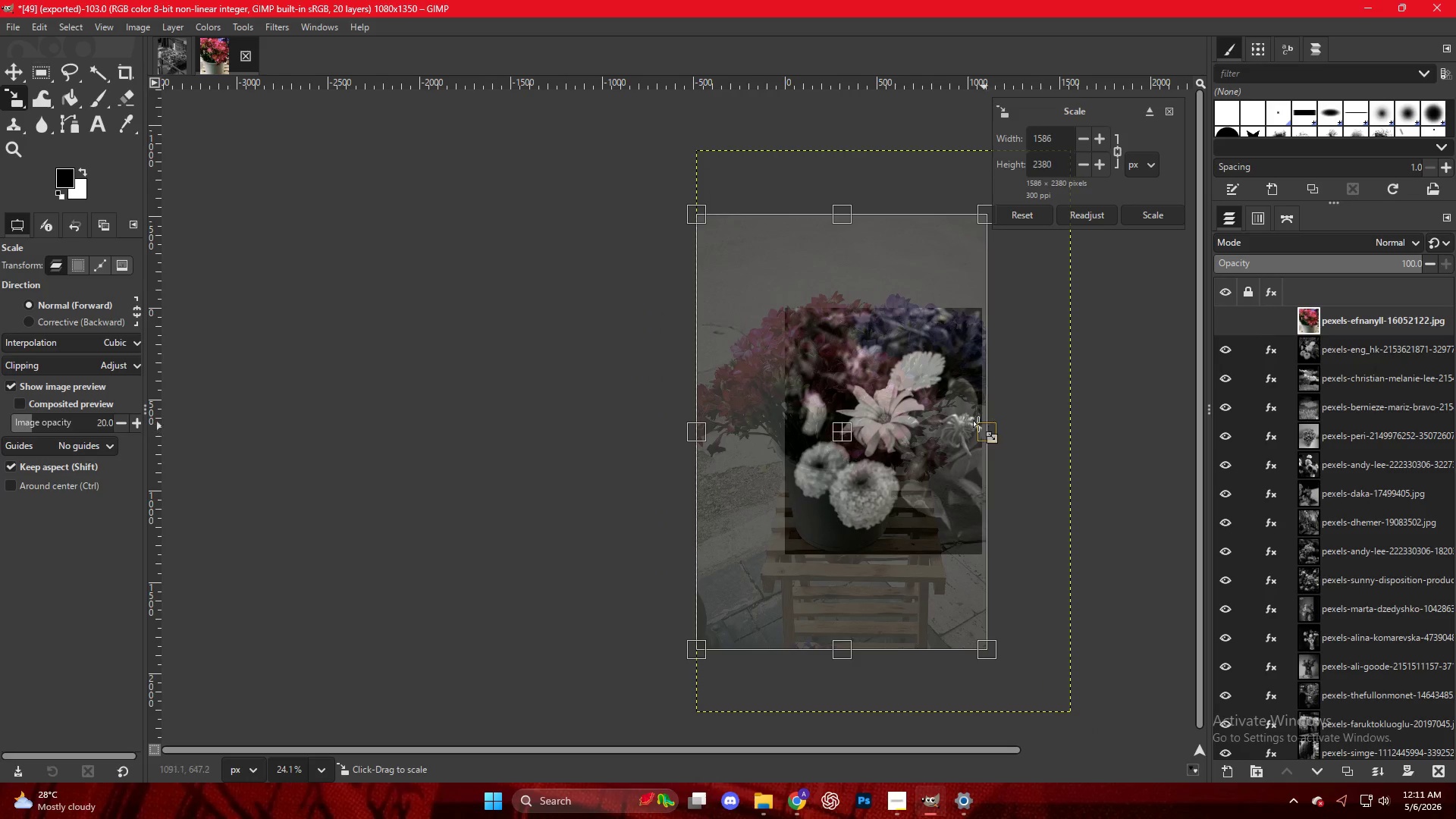 
key(Control+ControlLeft)
 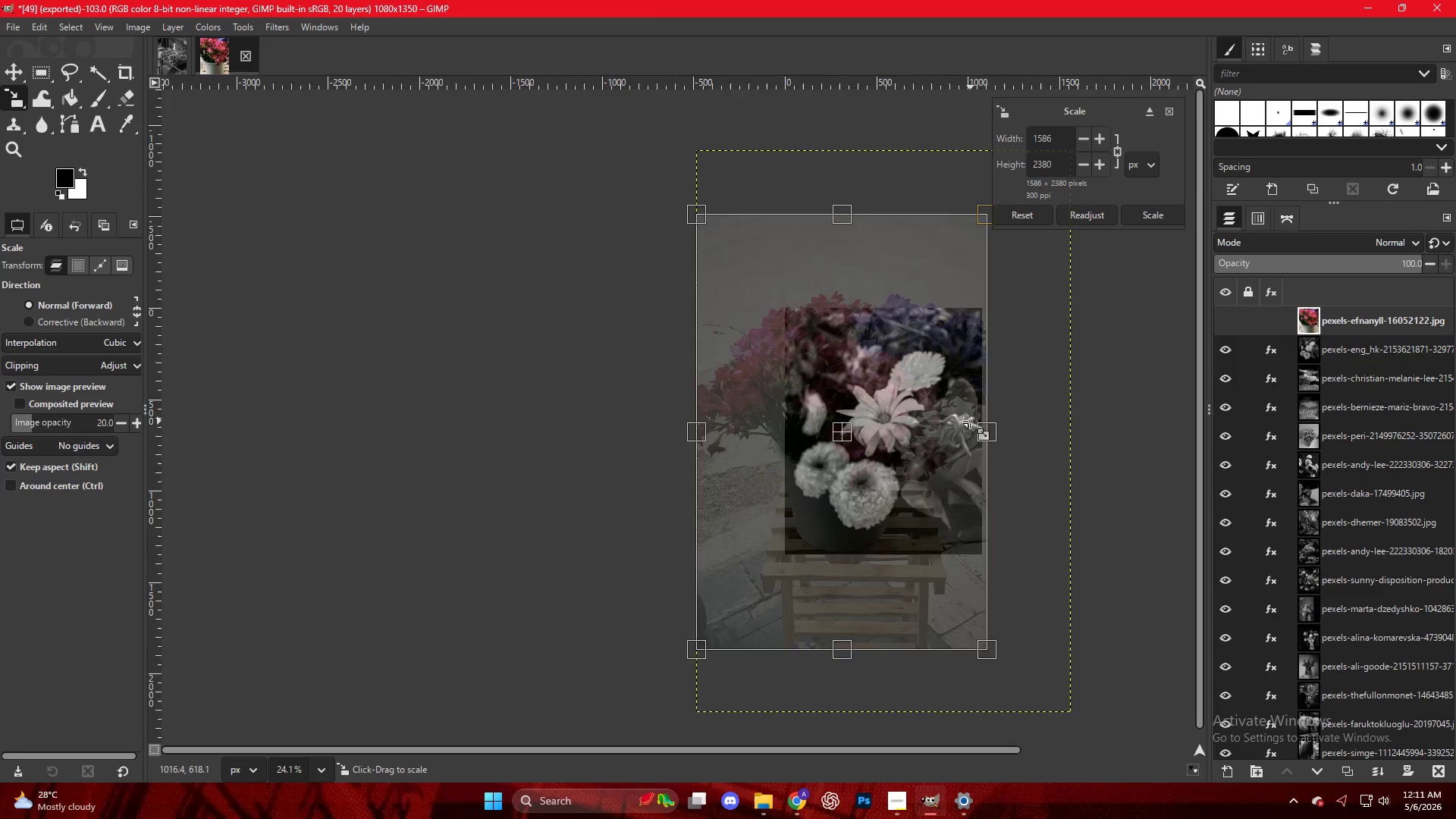 
scroll: coordinate [970, 421], scroll_direction: up, amount: 4.0
 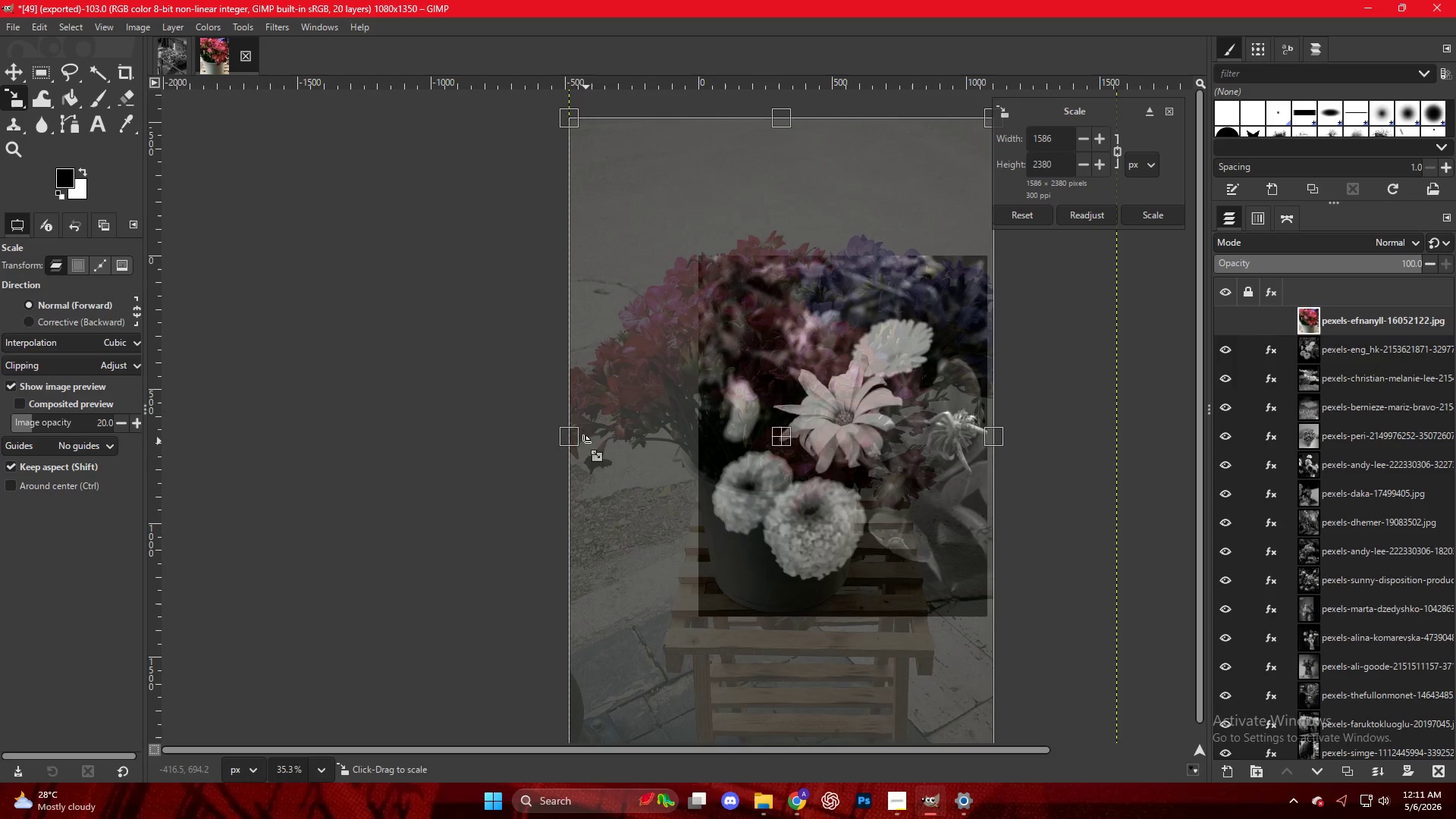 
left_click_drag(start_coordinate=[570, 444], to_coordinate=[698, 450])
 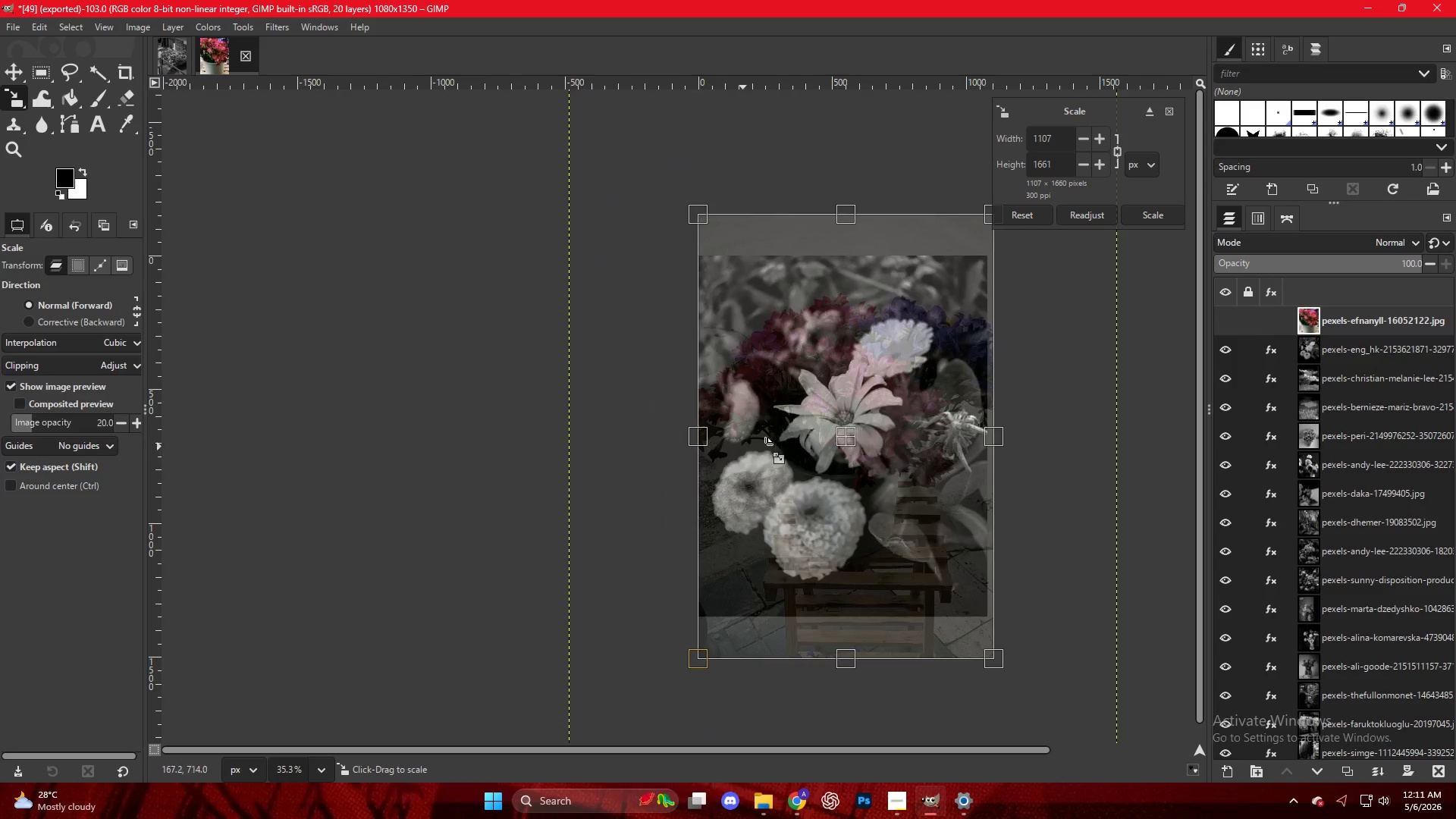 
key(Control+ControlLeft)
 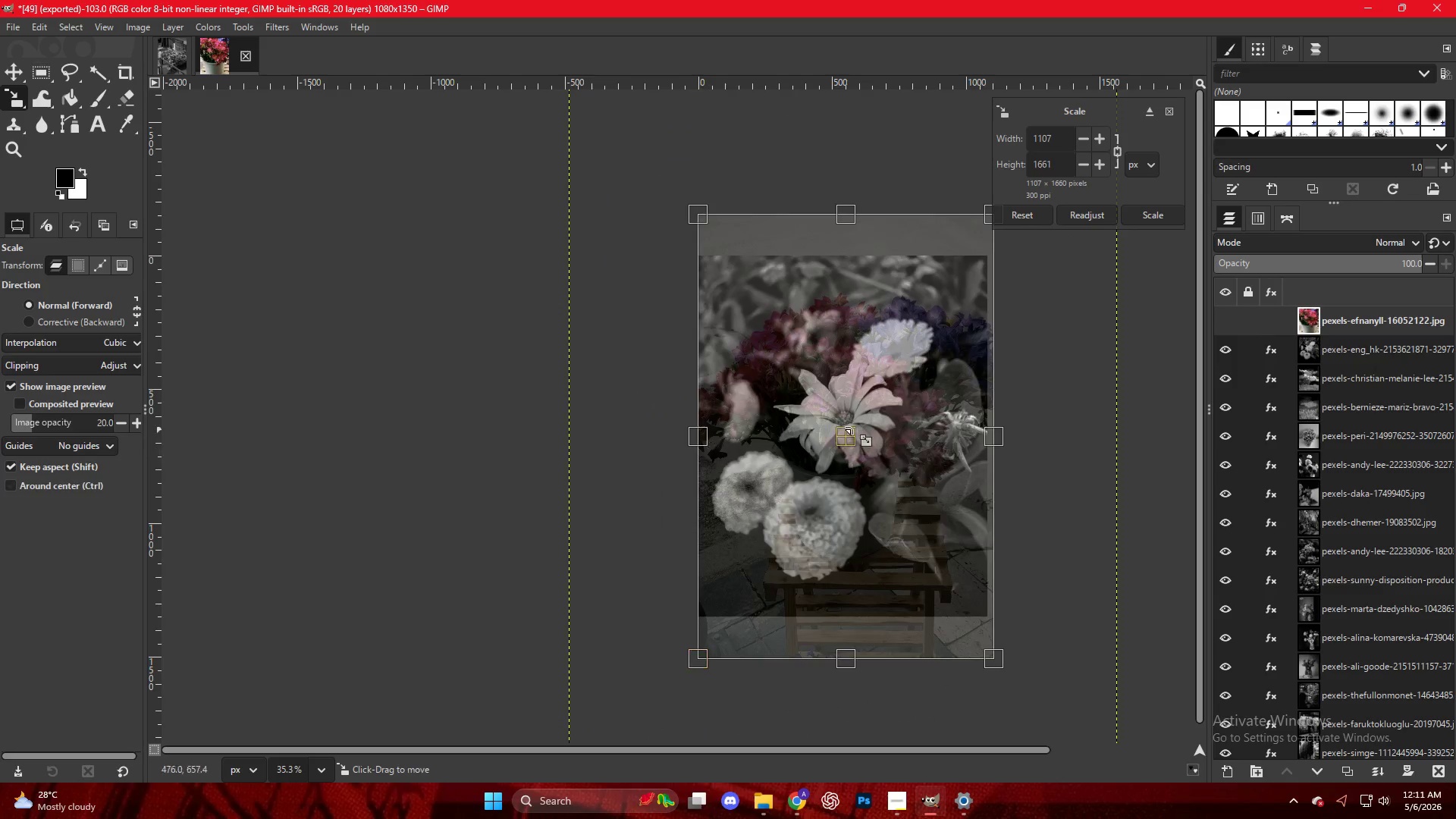 
left_click([858, 422])
 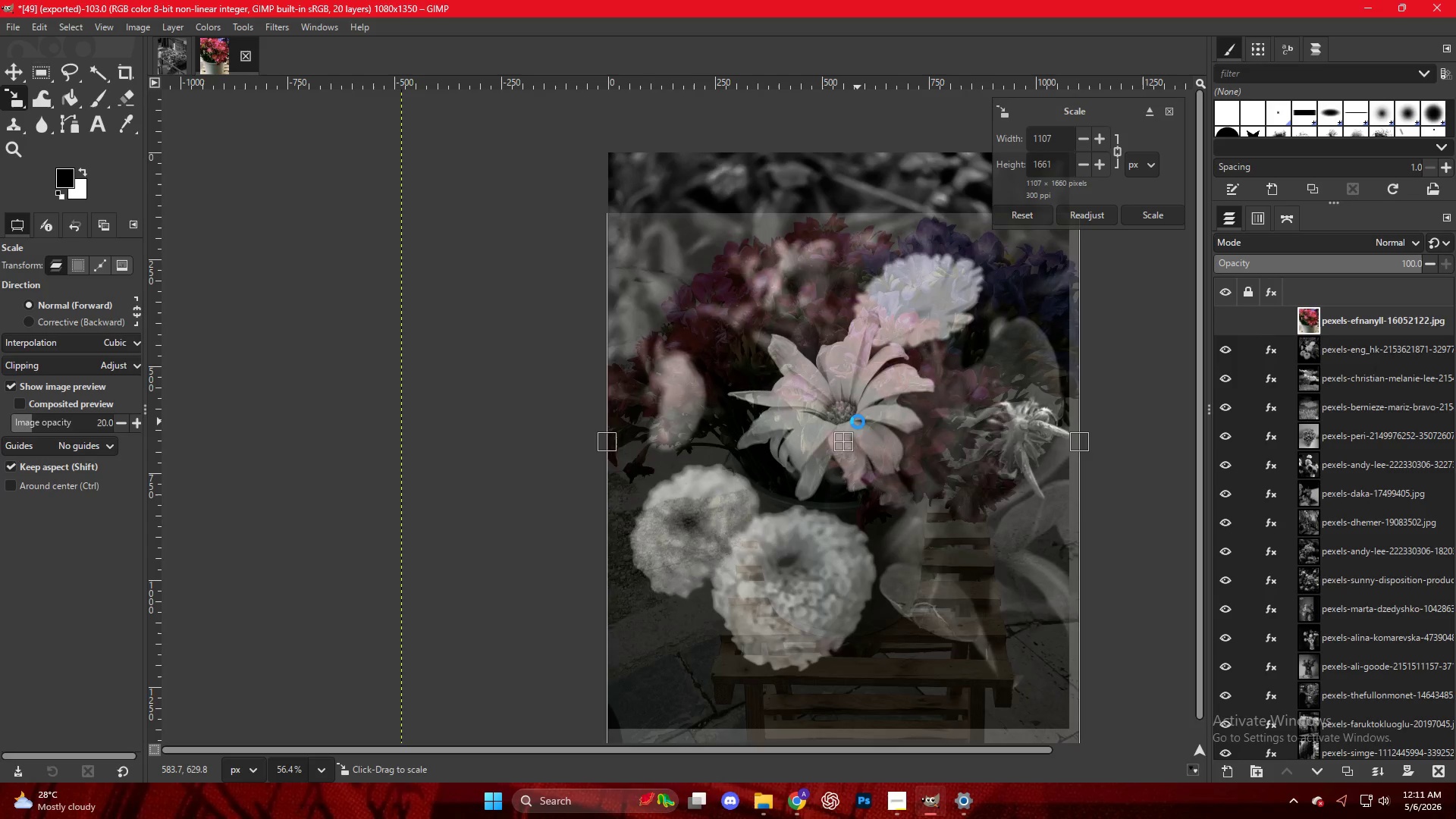 
scroll: coordinate [853, 426], scroll_direction: up, amount: 5.0
 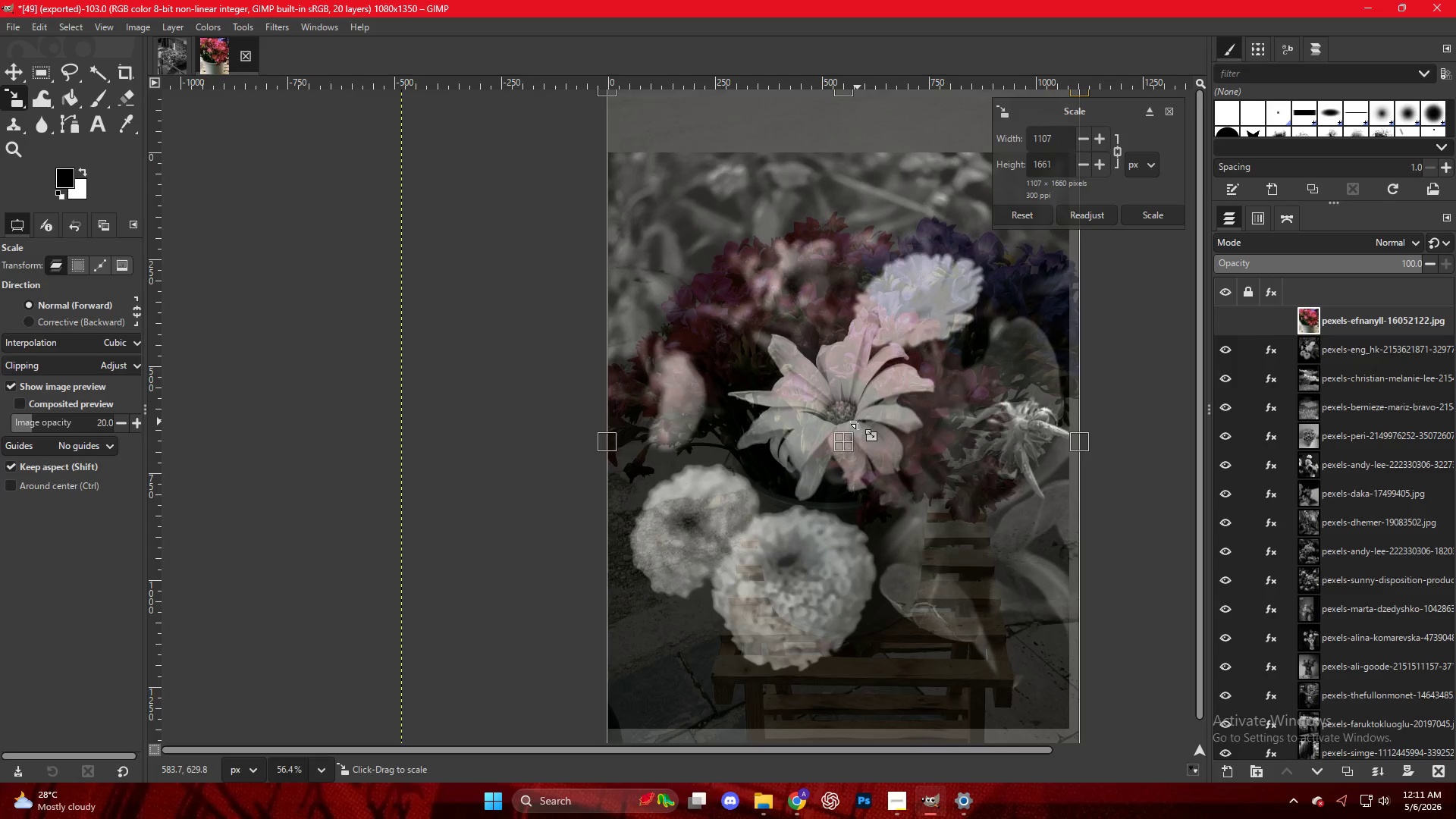 
key(NumpadEnter)
 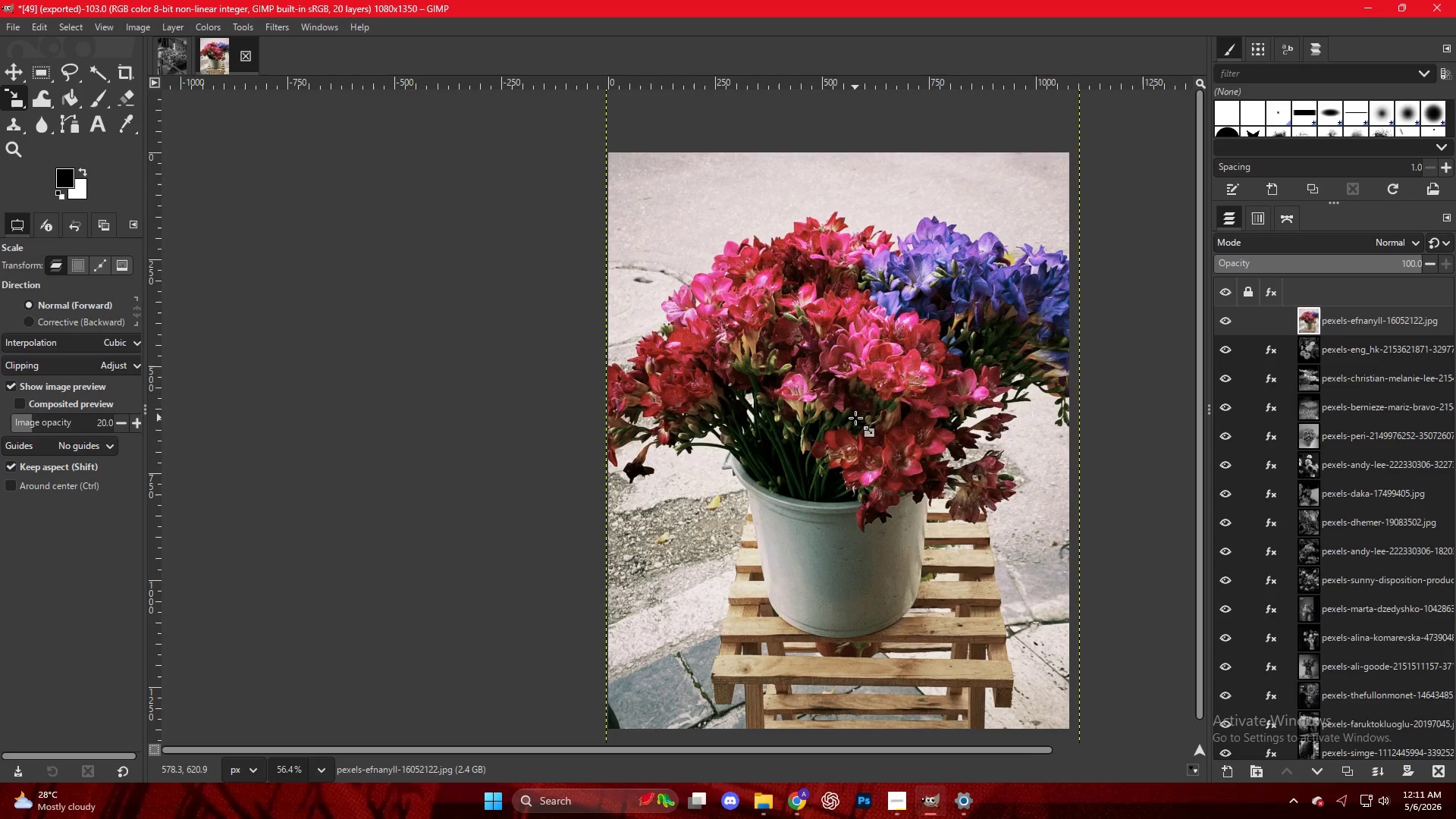 
right_click([843, 410])
 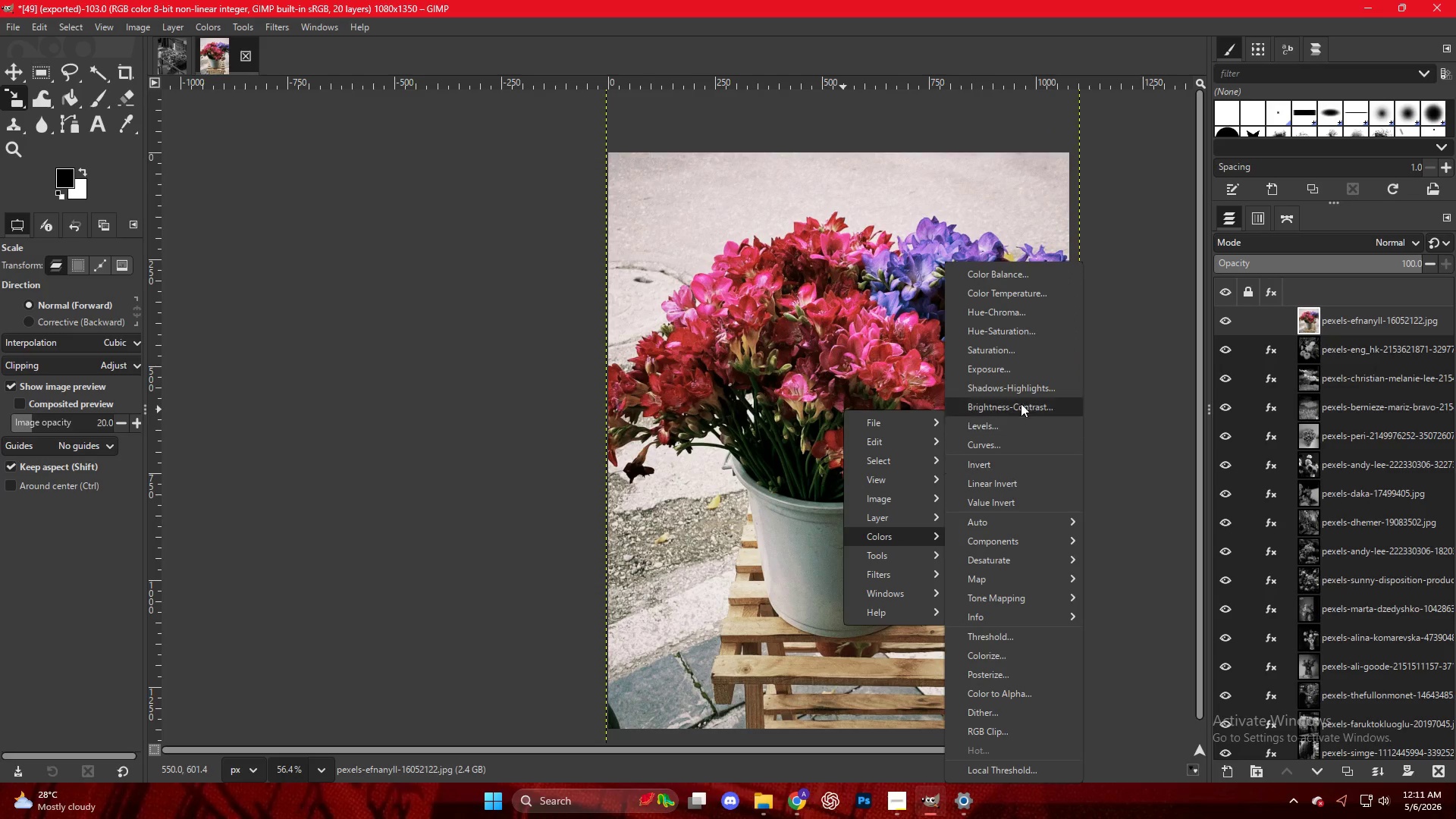 
left_click([990, 334])
 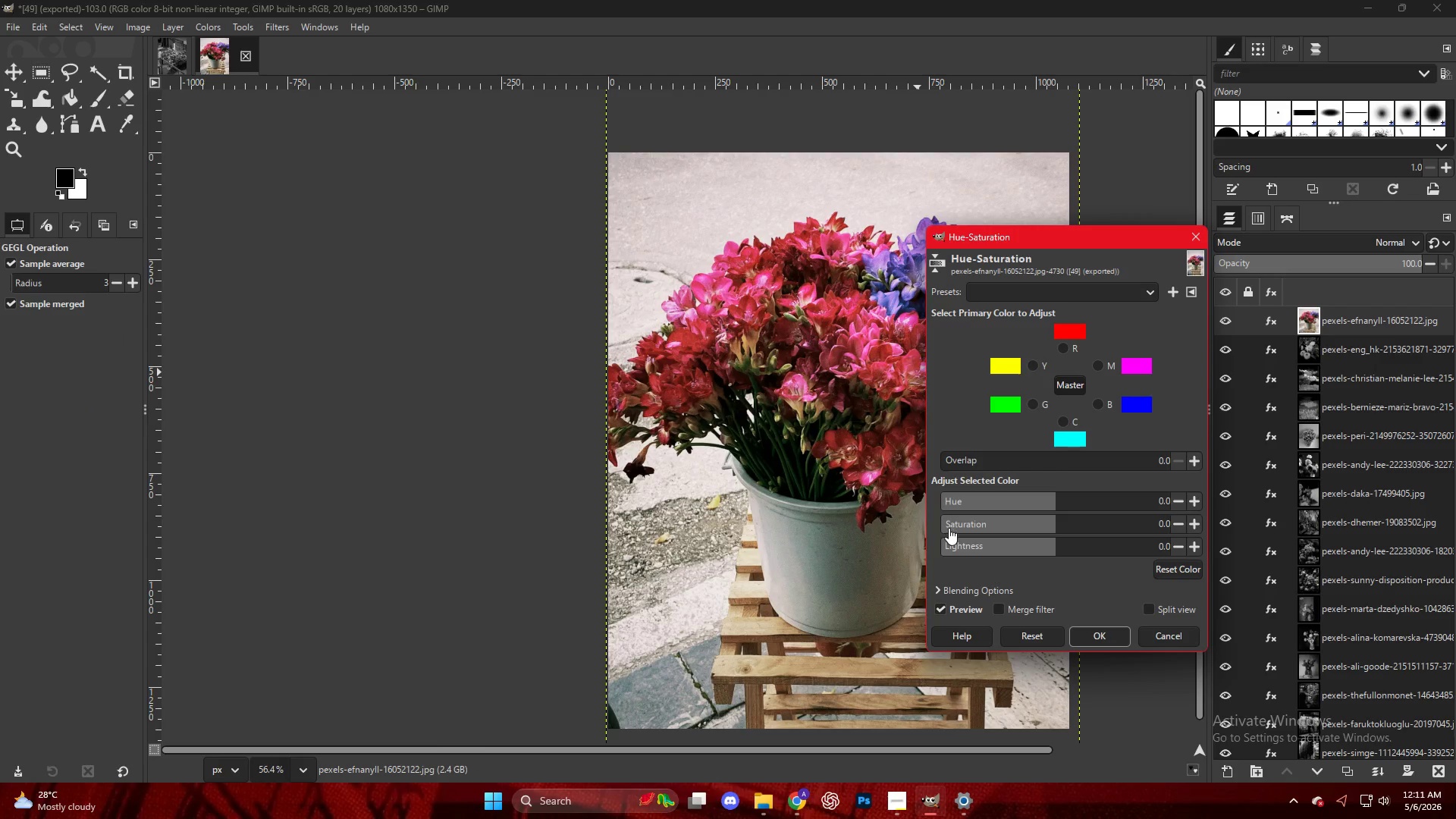 
left_click_drag(start_coordinate=[942, 522], to_coordinate=[776, 497])
 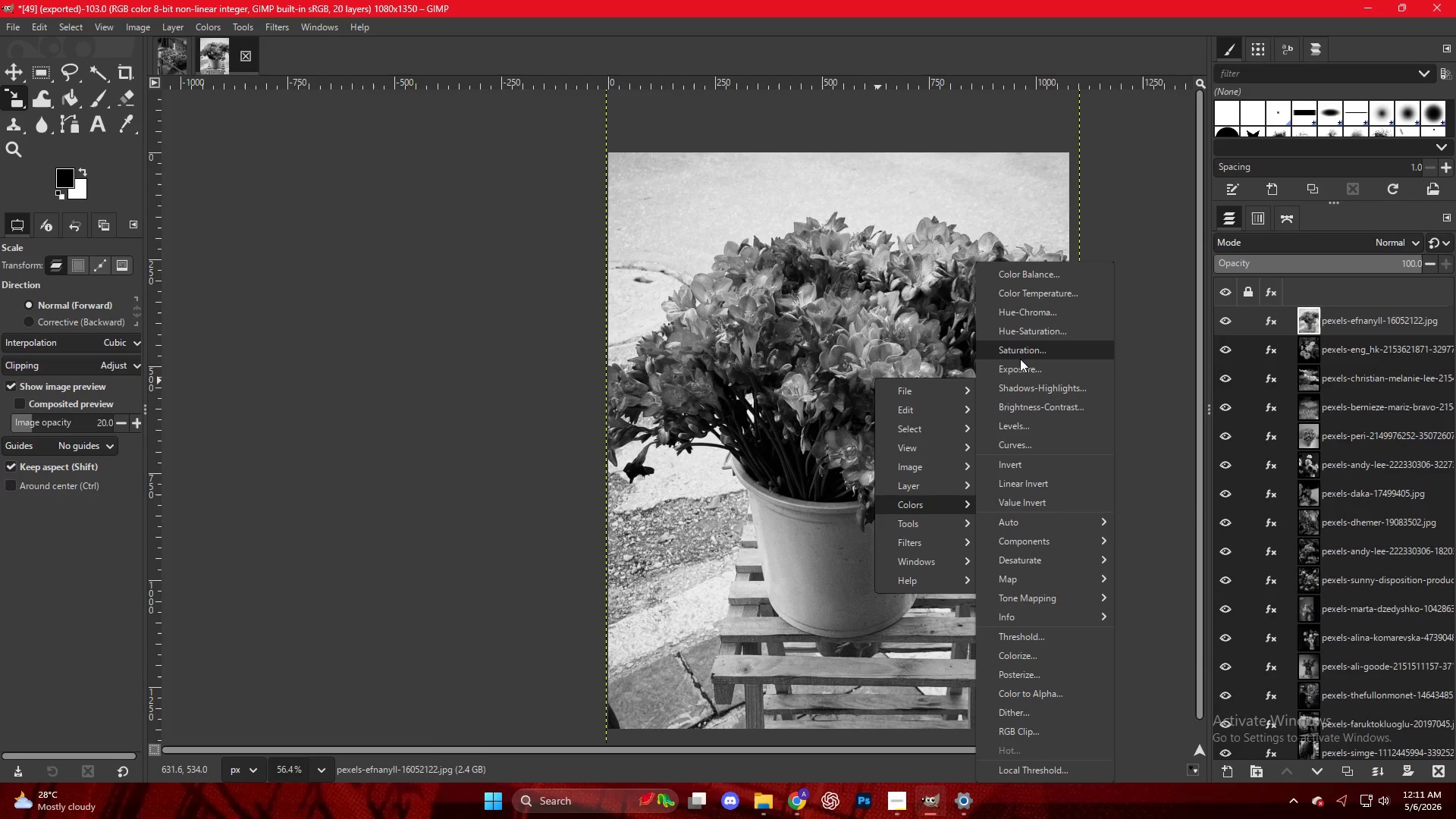 
wait(7.83)
 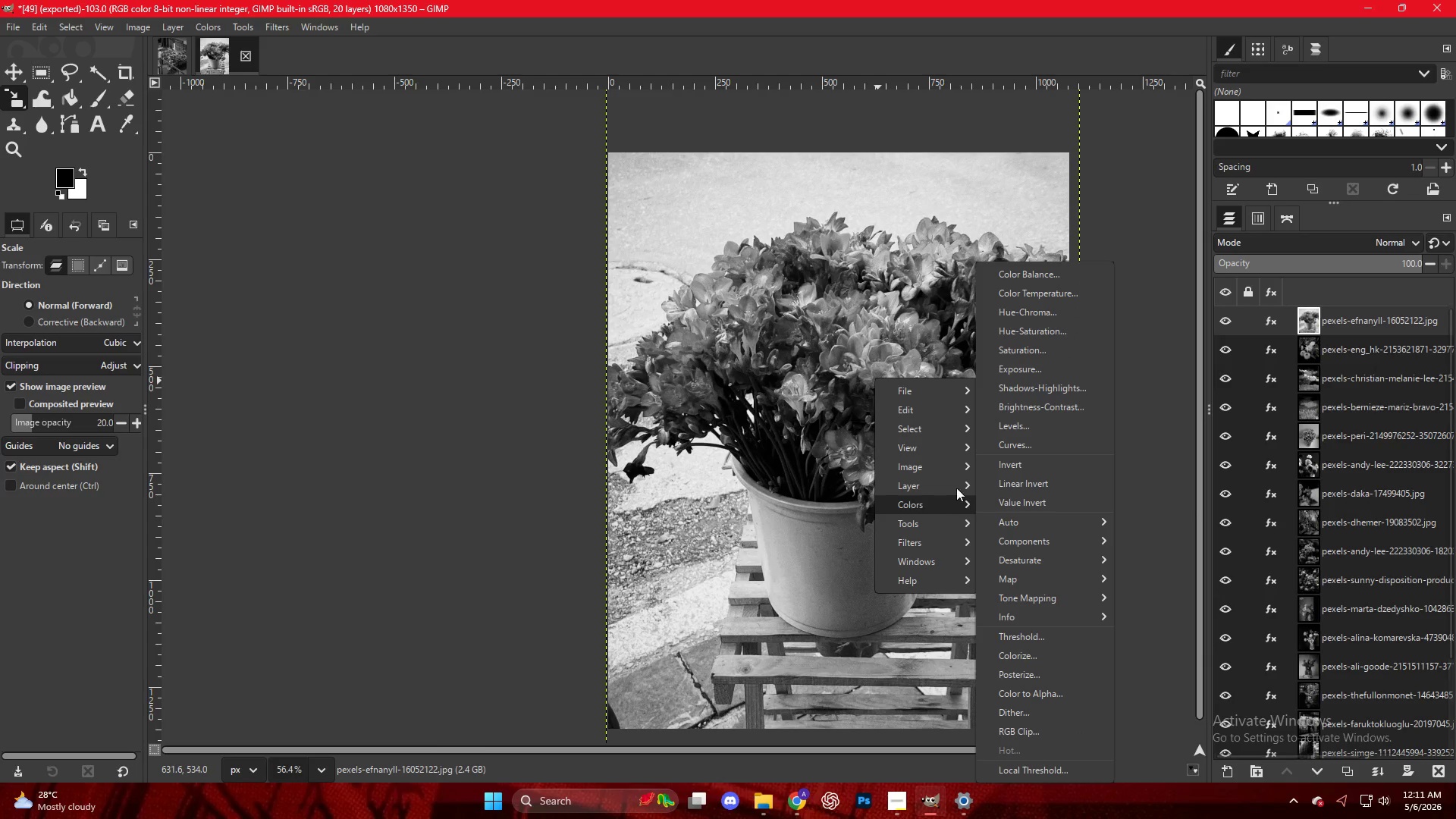 
left_click_drag(start_coordinate=[1222, 434], to_coordinate=[1240, 435])
 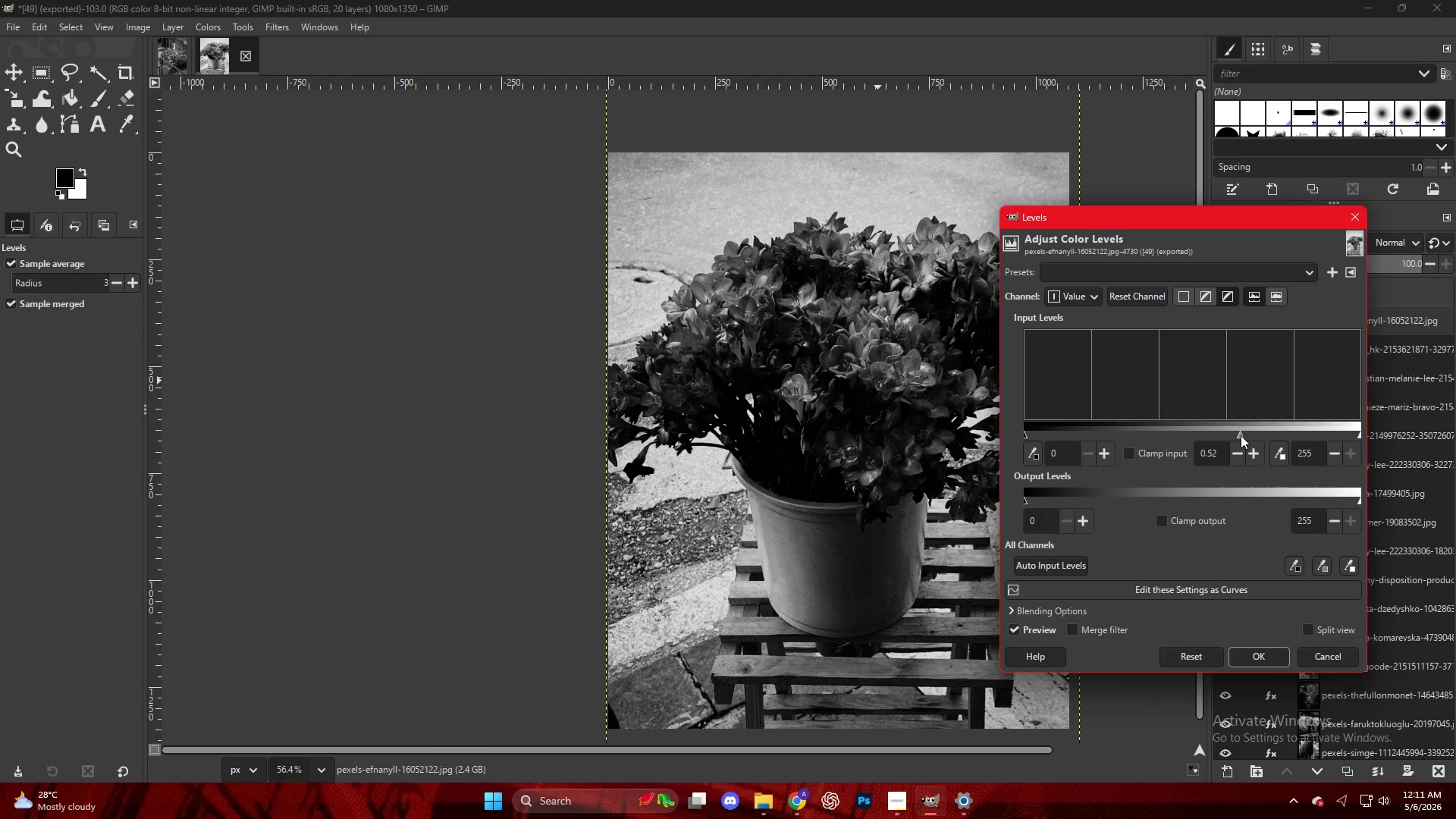 
key(NumpadEnter)
 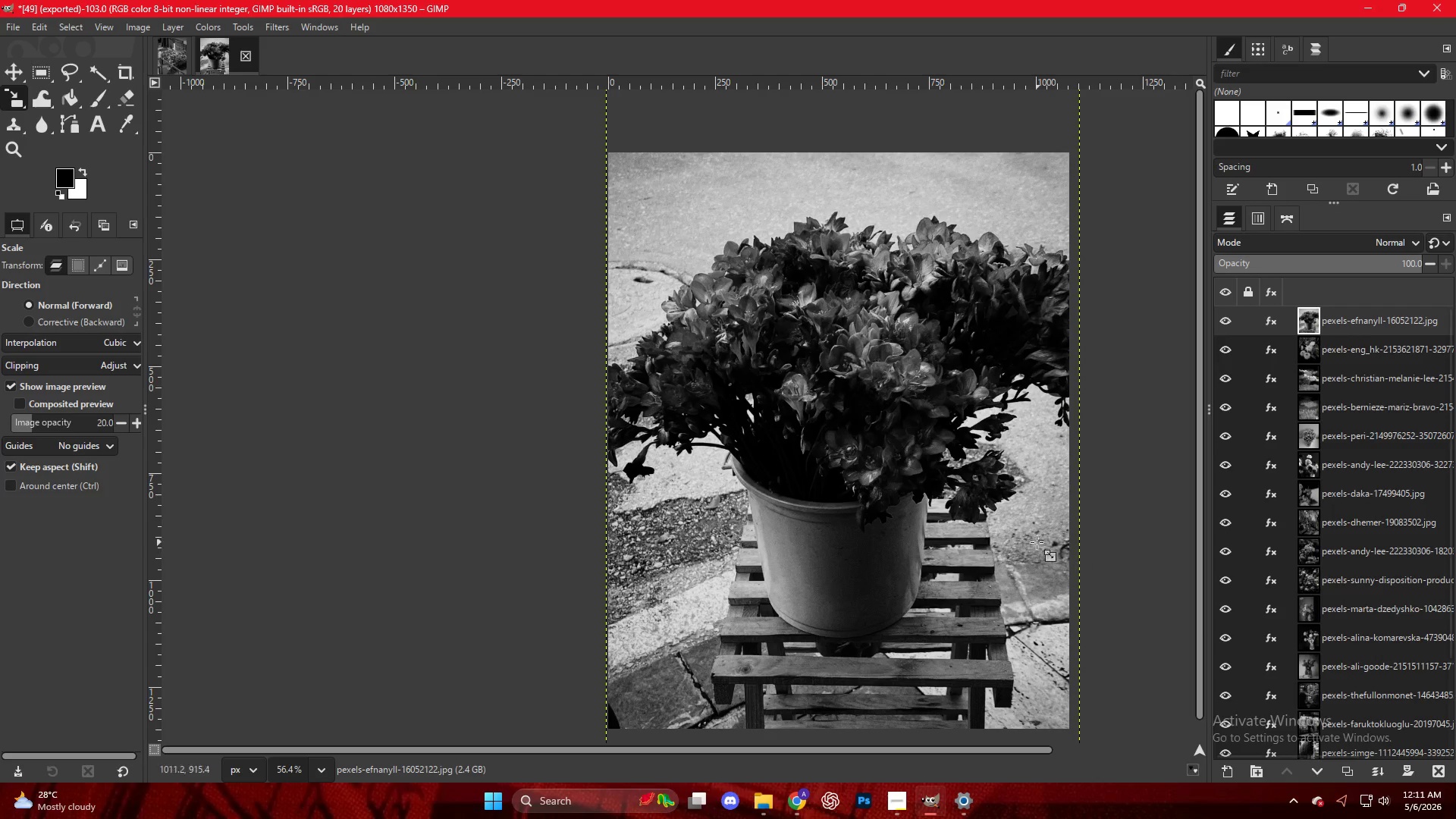 
key(Control+Shift+E)
 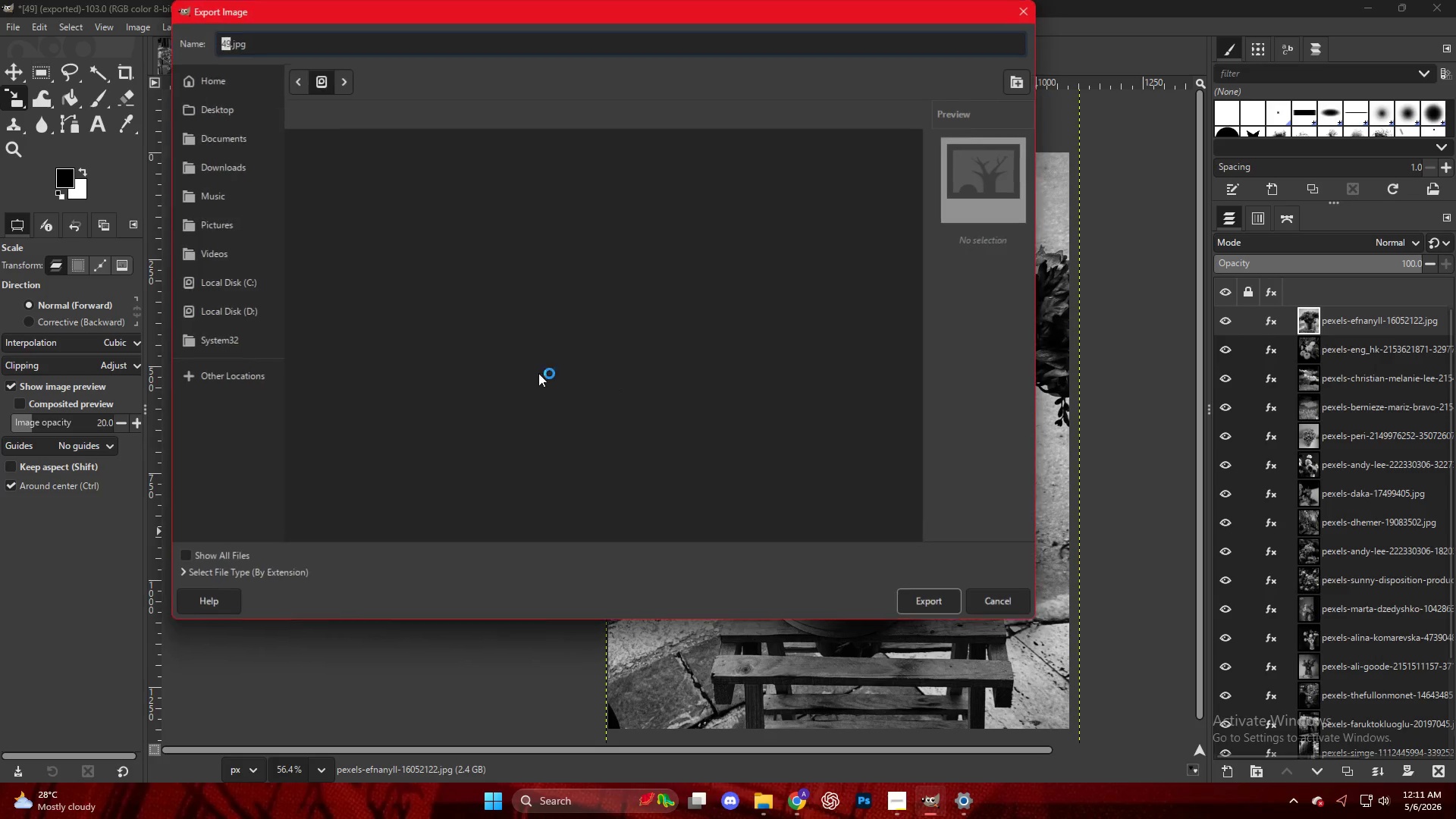 
scroll: coordinate [353, 547], scroll_direction: down, amount: 16.0
 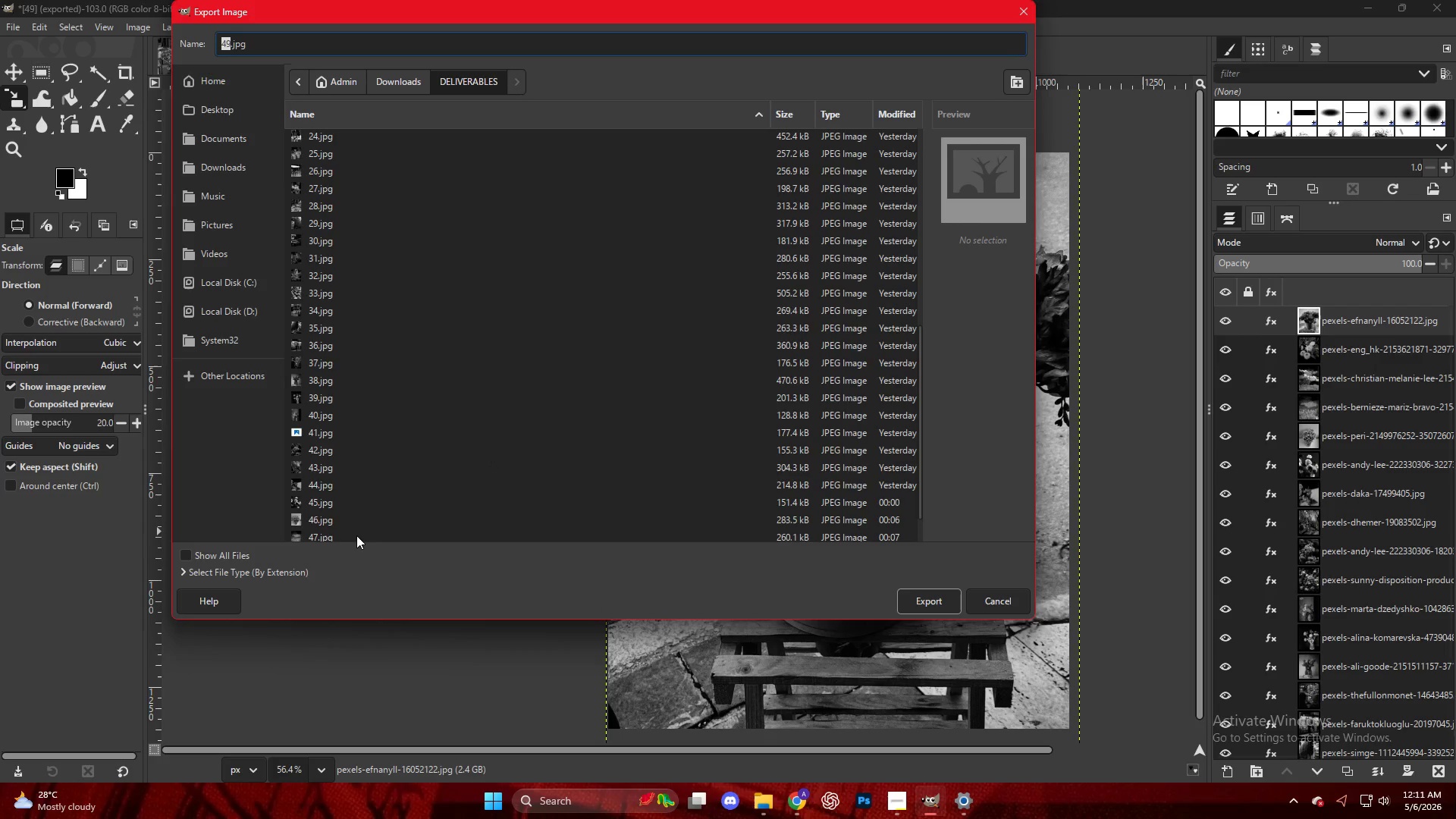 
left_click([356, 532])
 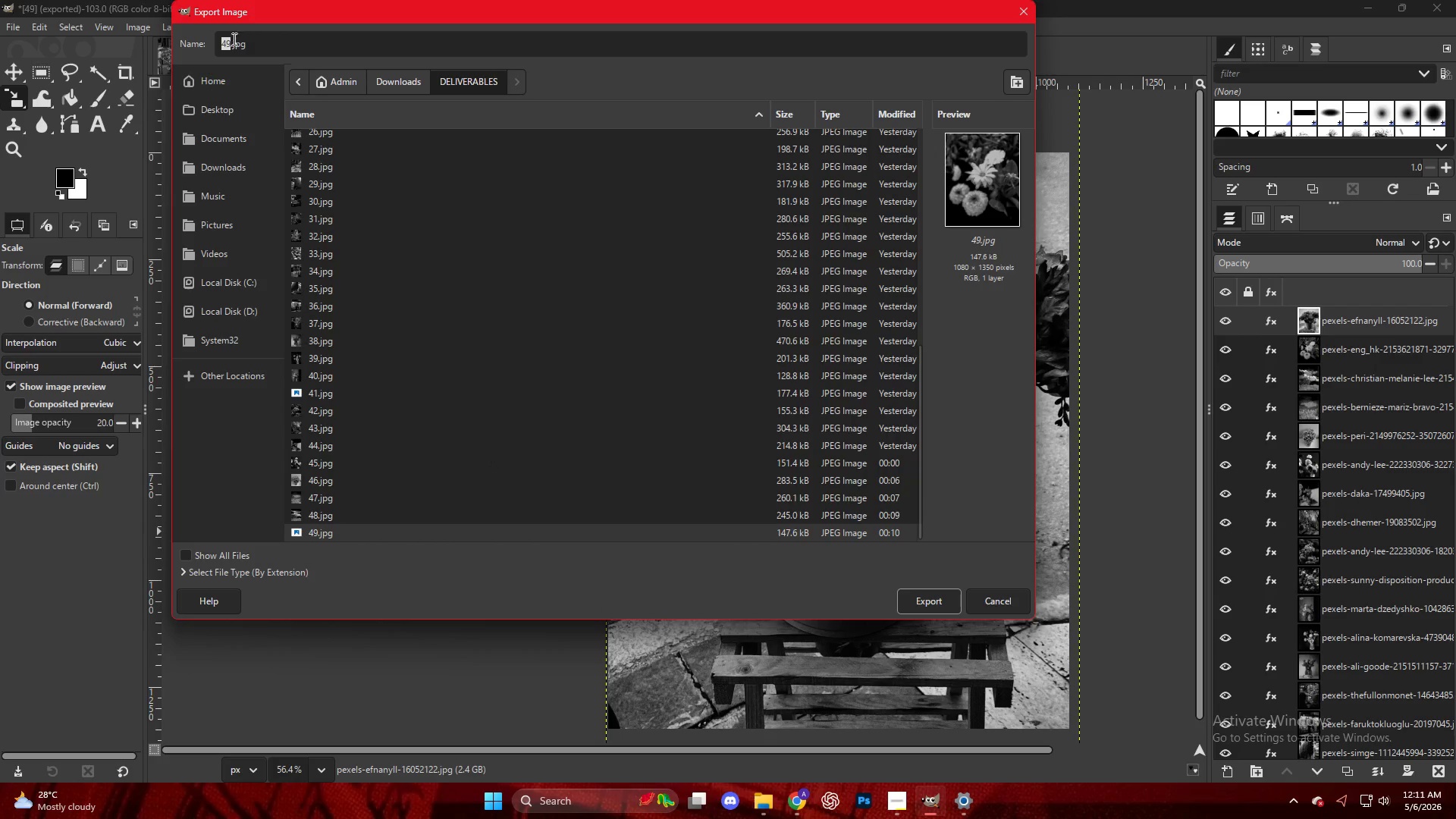 
scroll: coordinate [355, 537], scroll_direction: down, amount: 5.0
 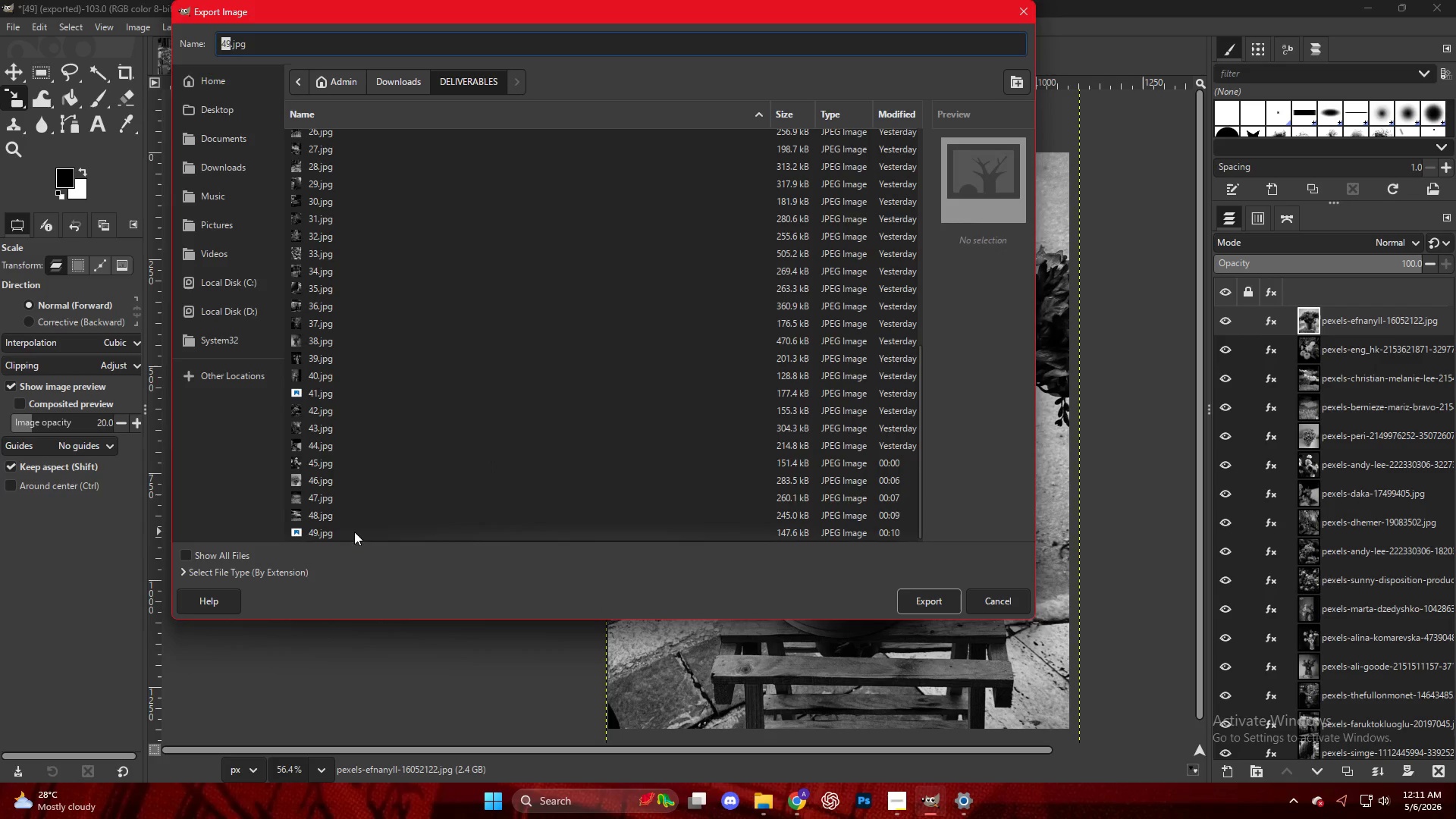 
left_click([228, 42])
 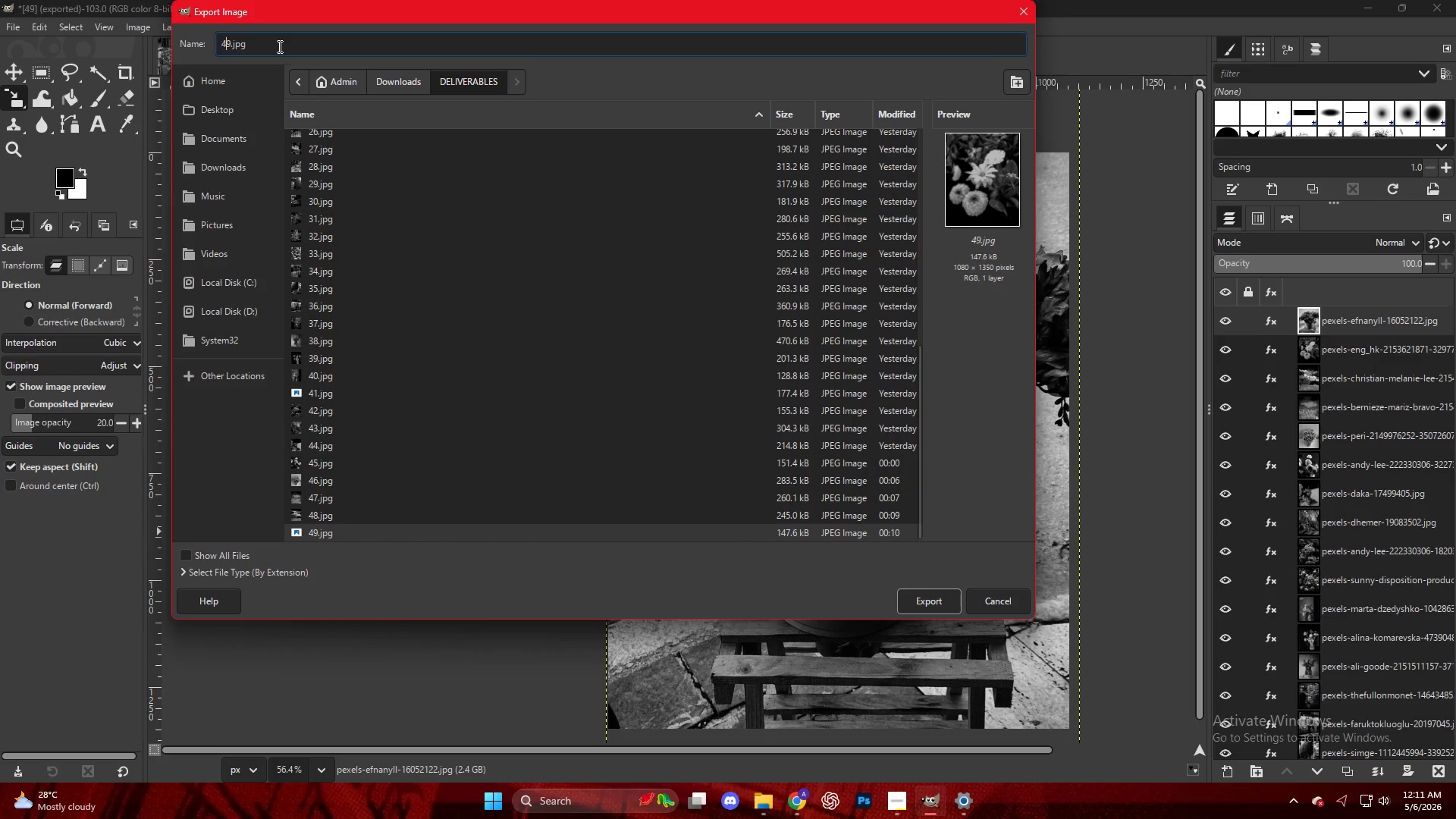 
key(ArrowRight)
 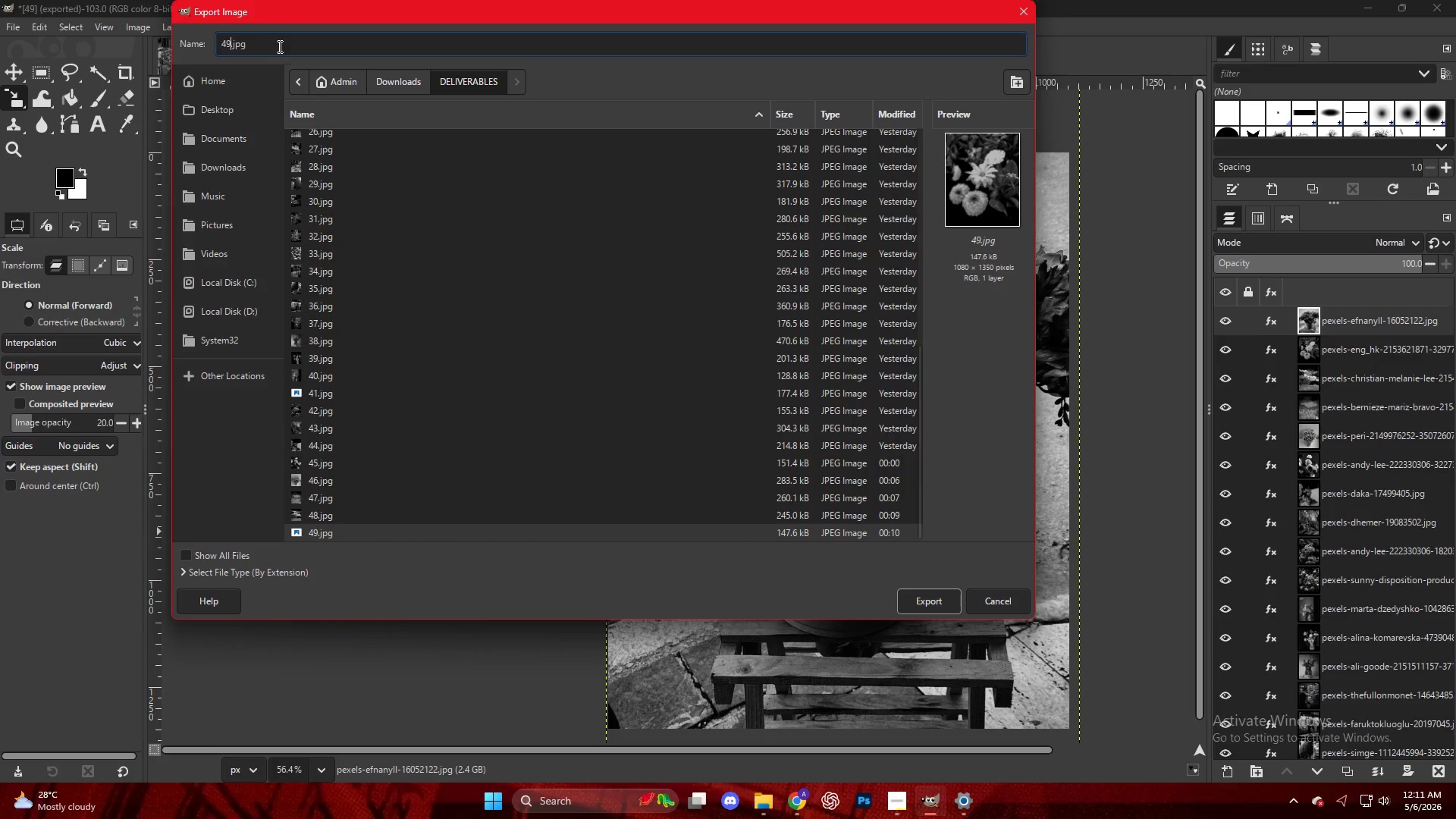 
key(Backspace)
 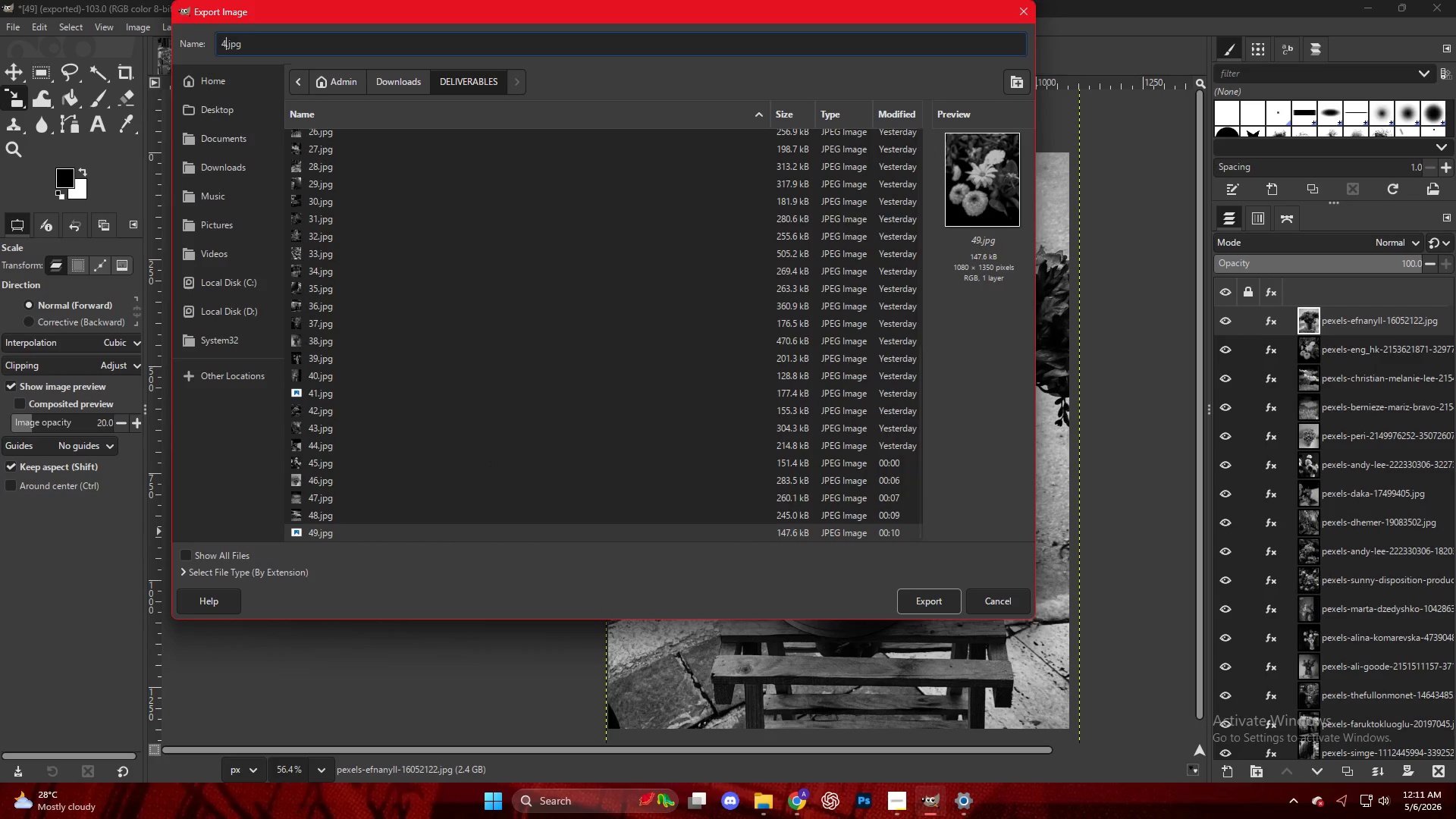 
key(Backspace)
 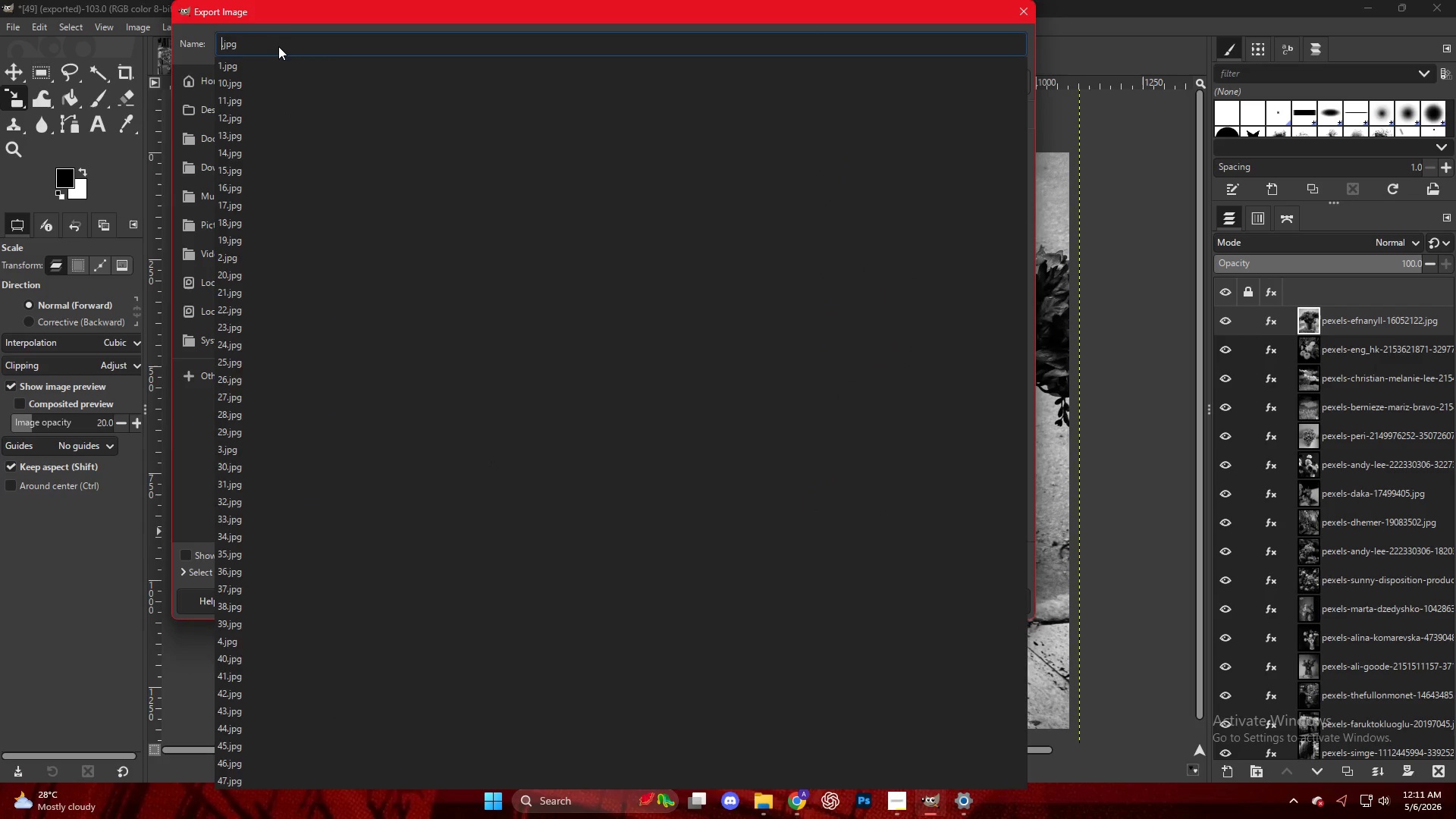 
key(Numpad2)
 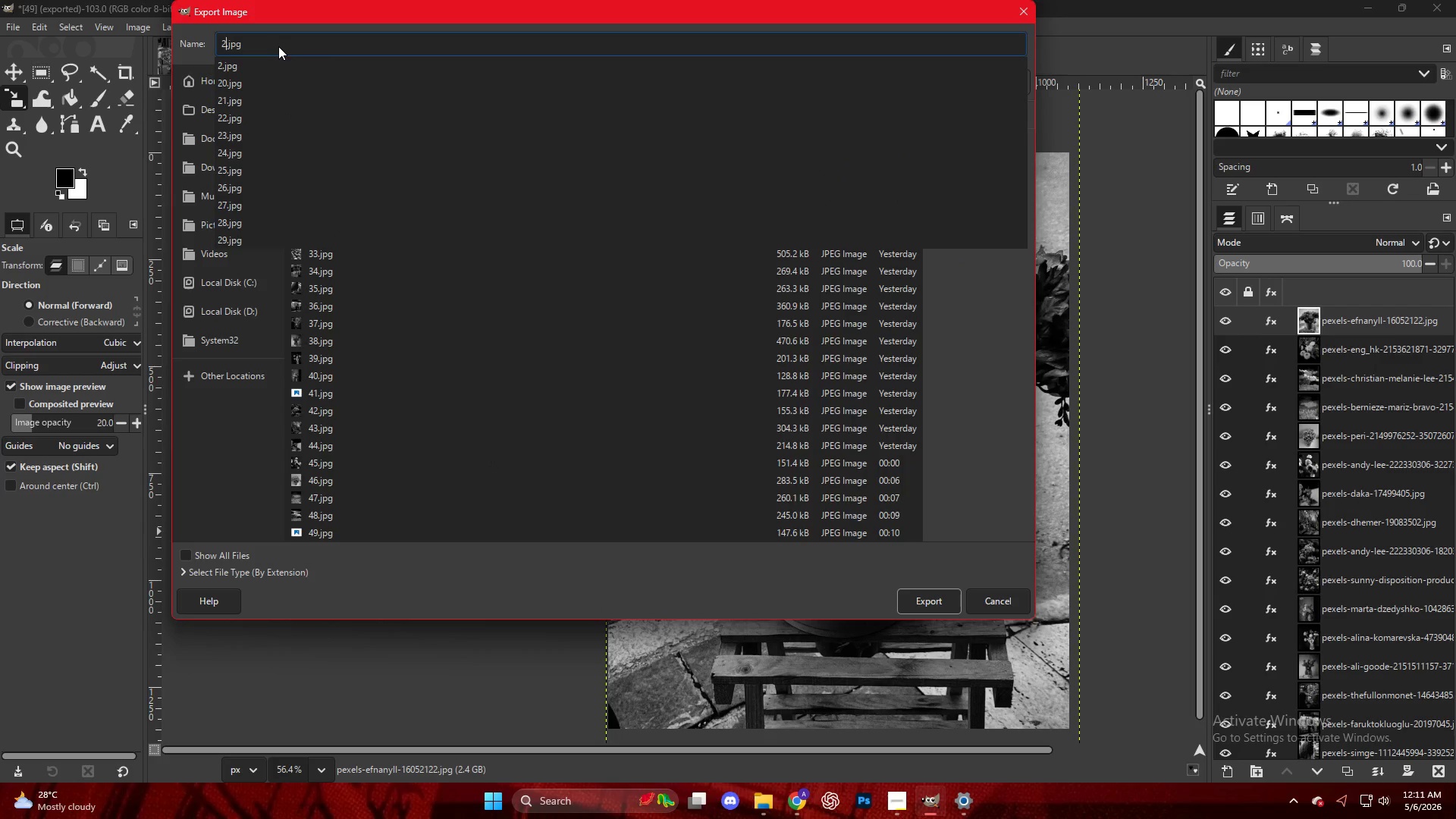 
key(Backspace)
 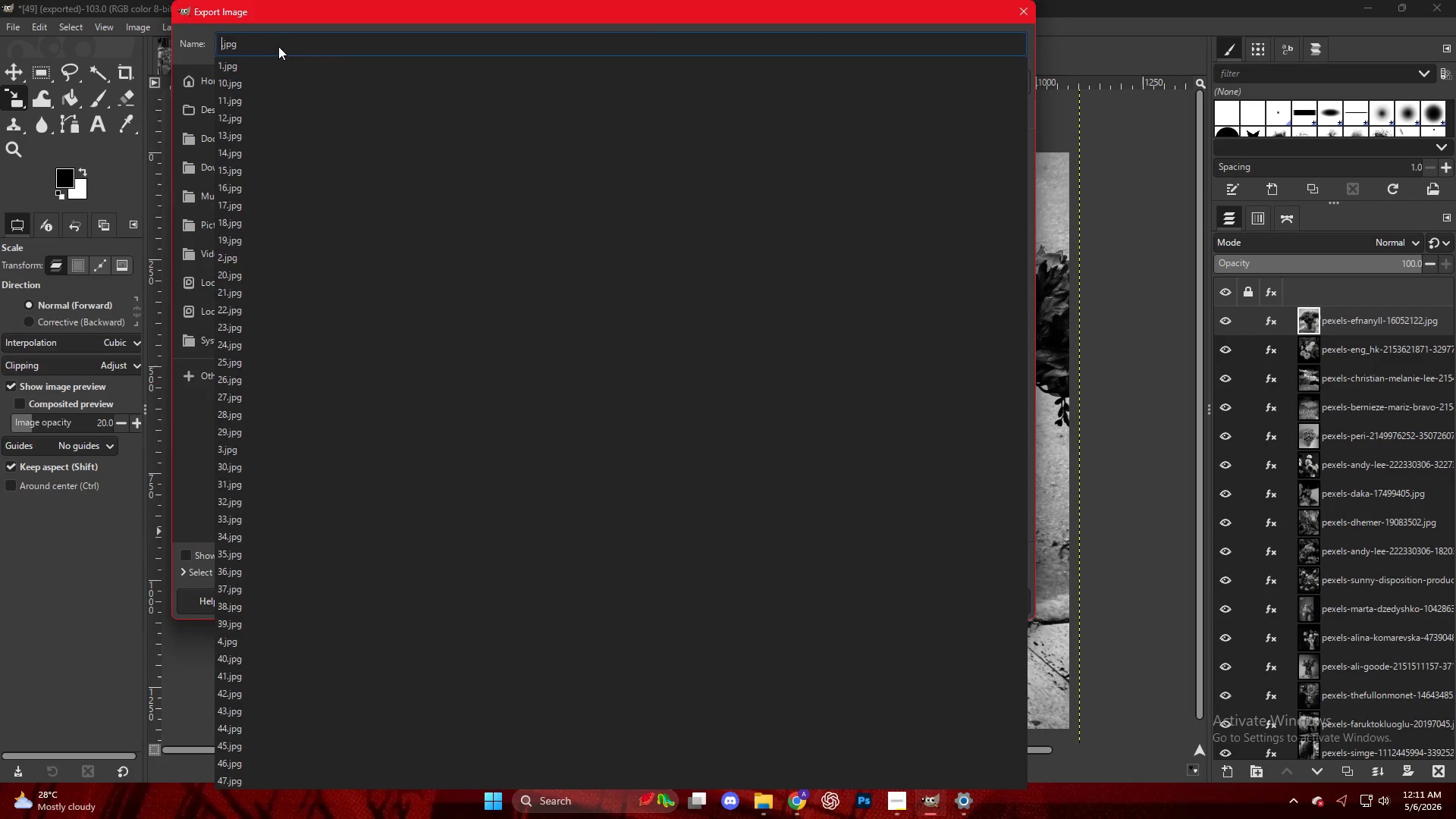 
key(Numpad5)
 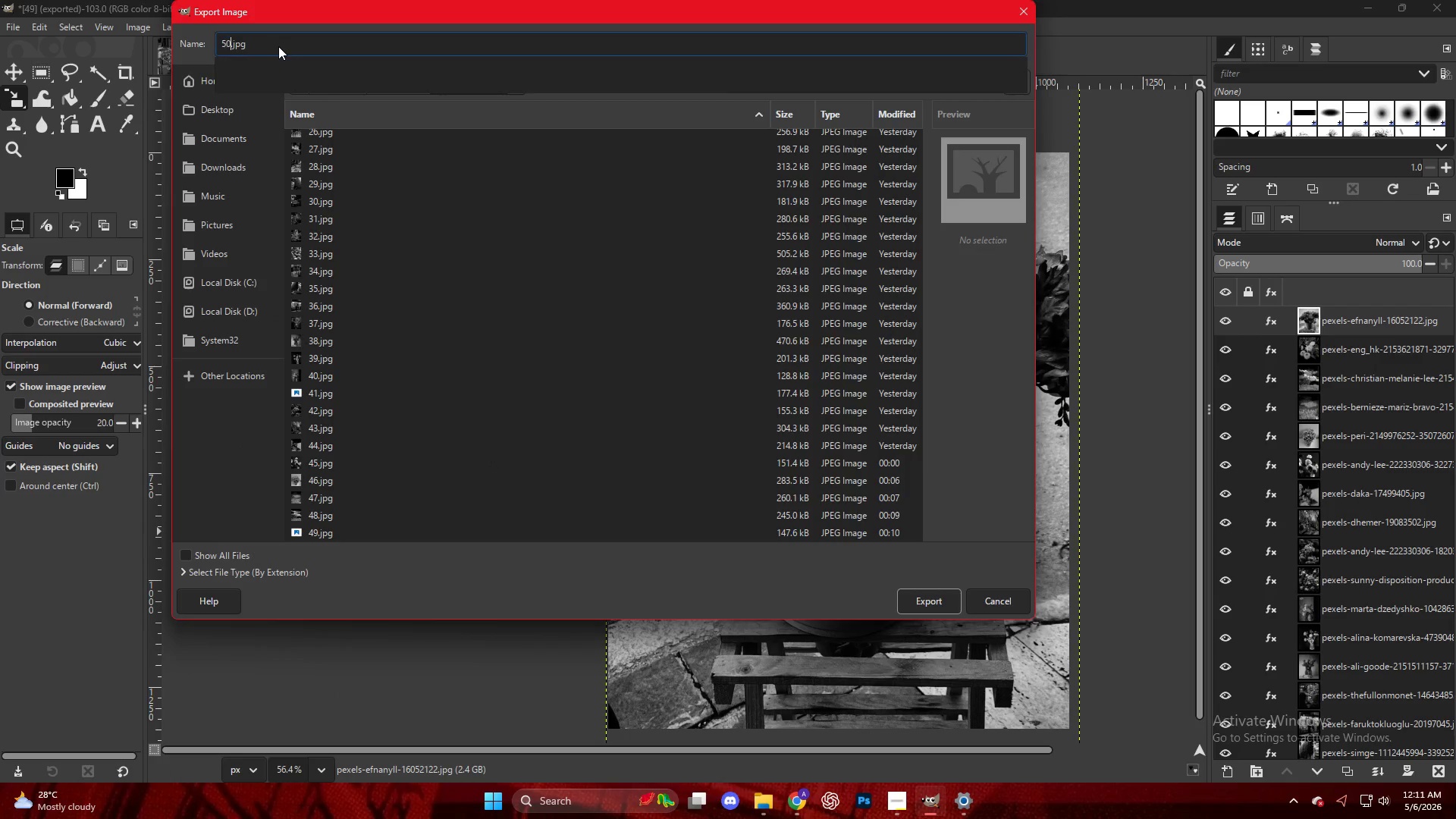 
key(Numpad0)
 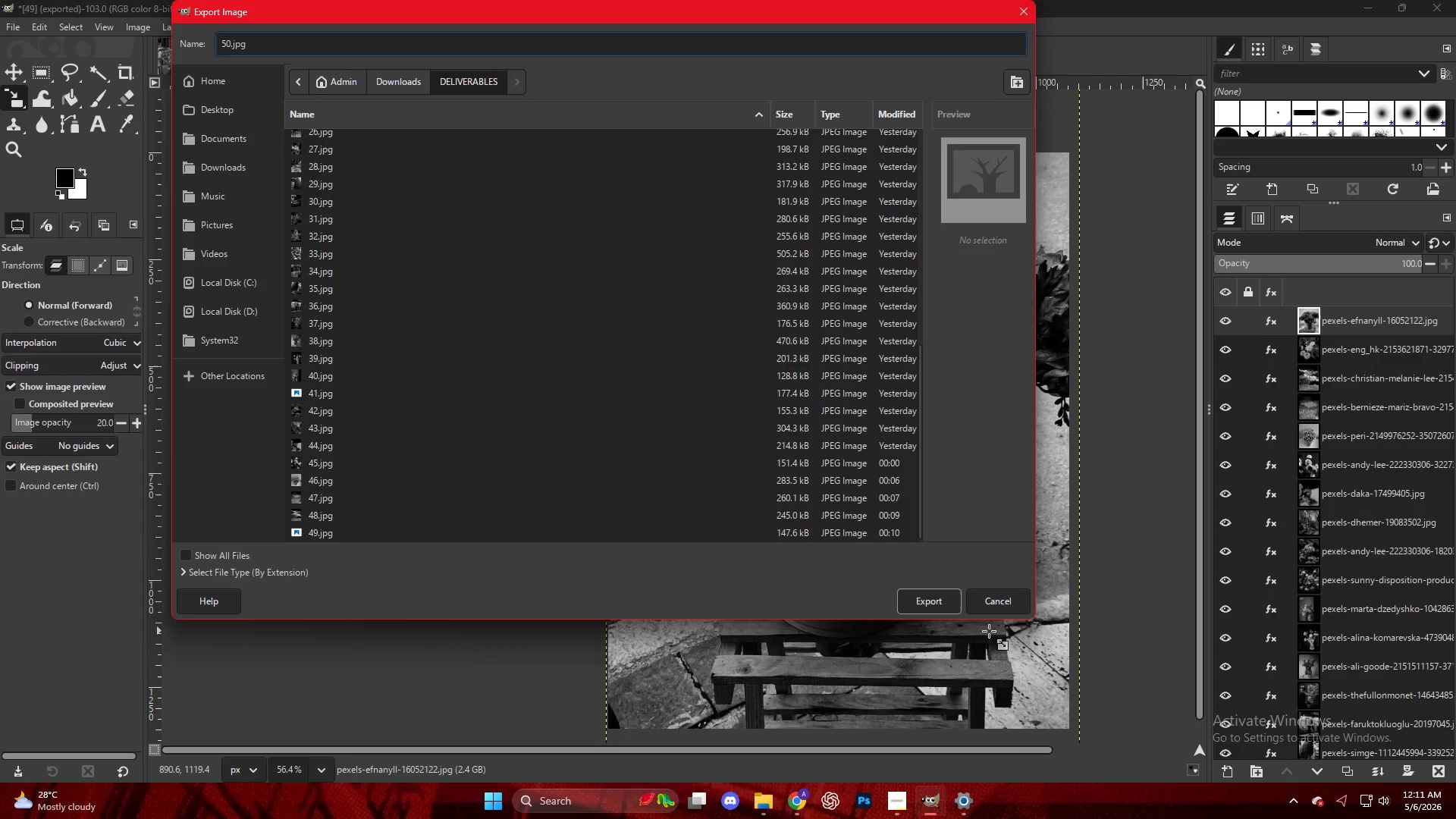 
left_click([939, 601])
 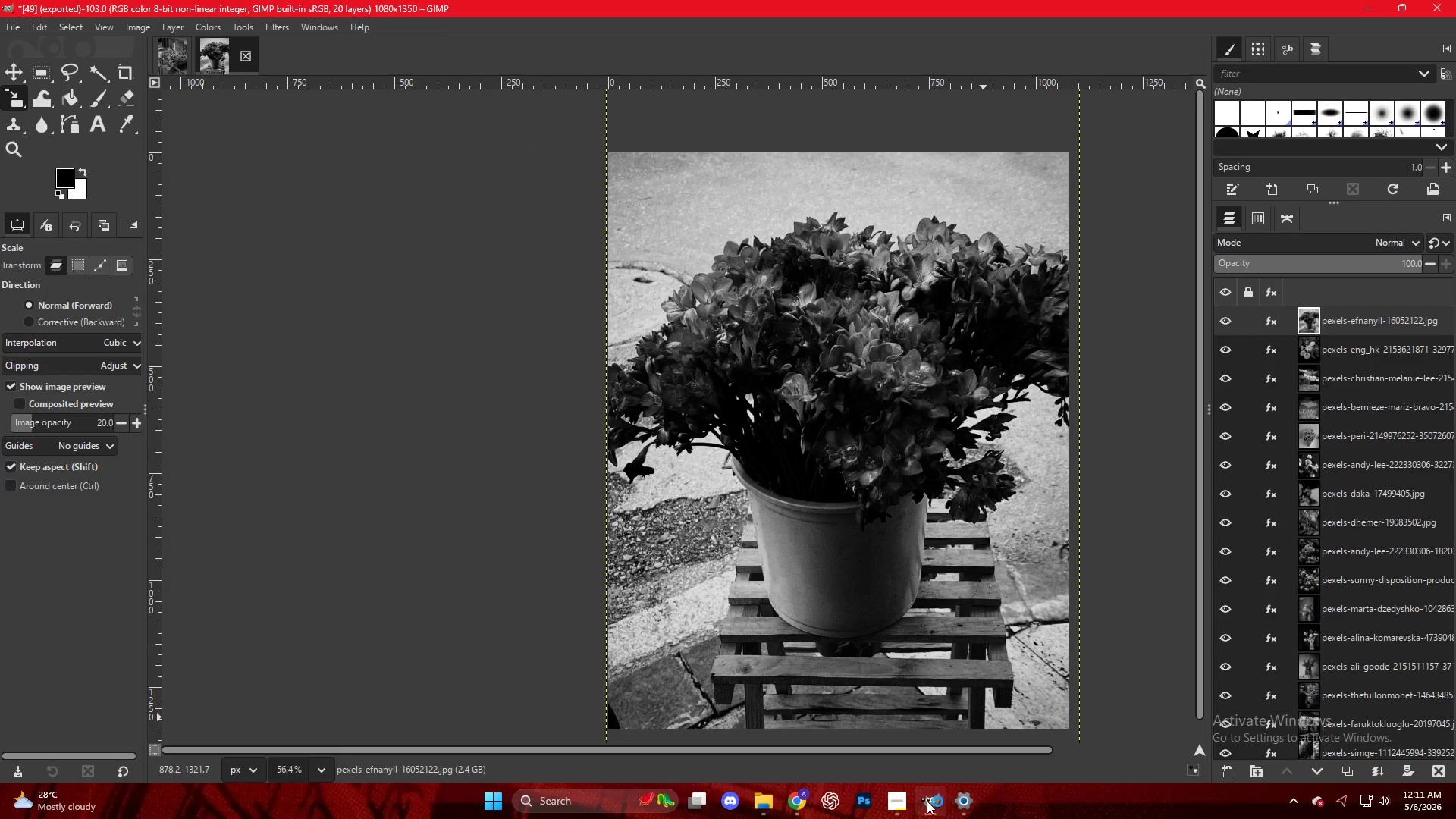 
left_click([927, 802])
 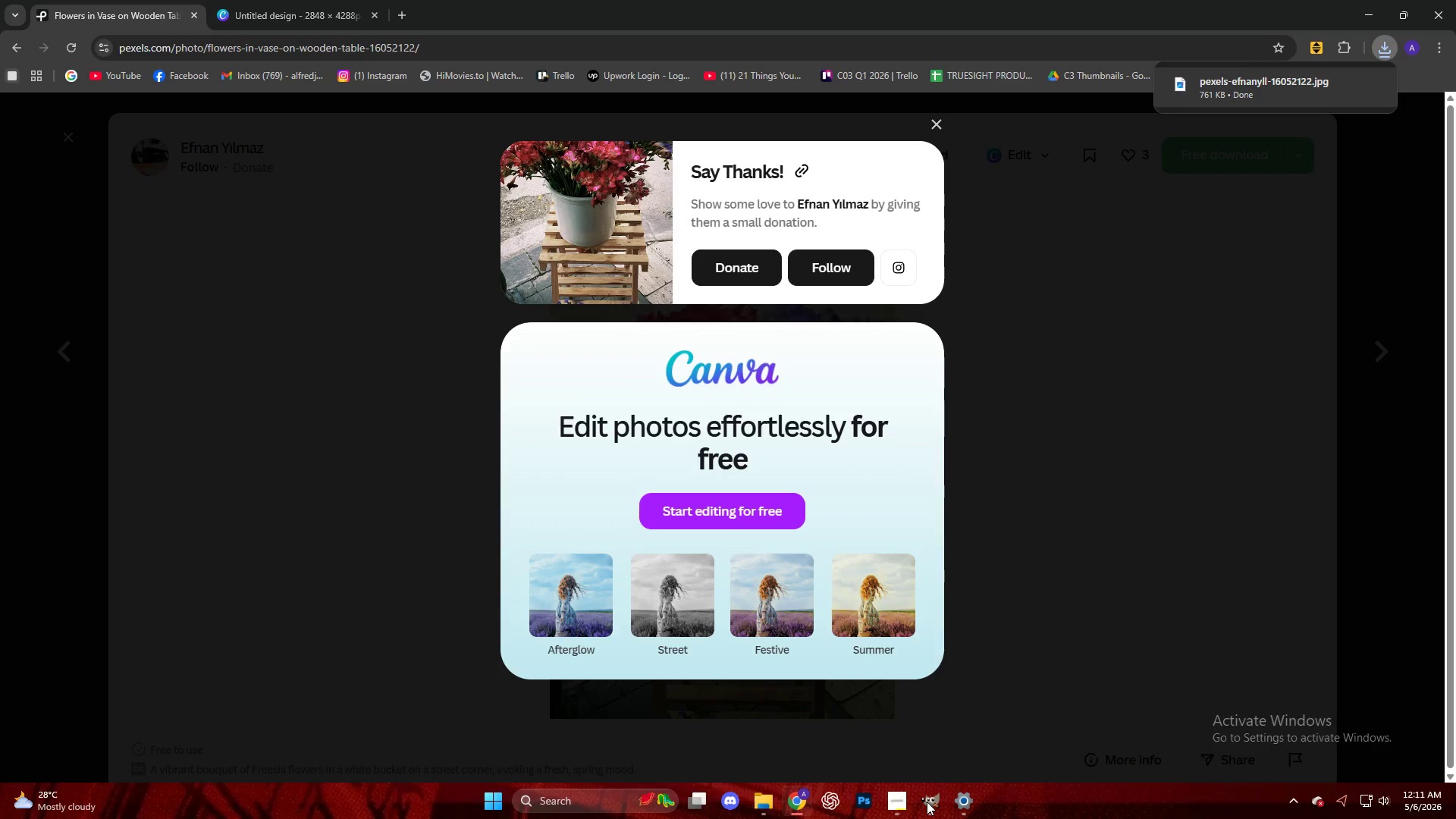 
left_click([1066, 510])
 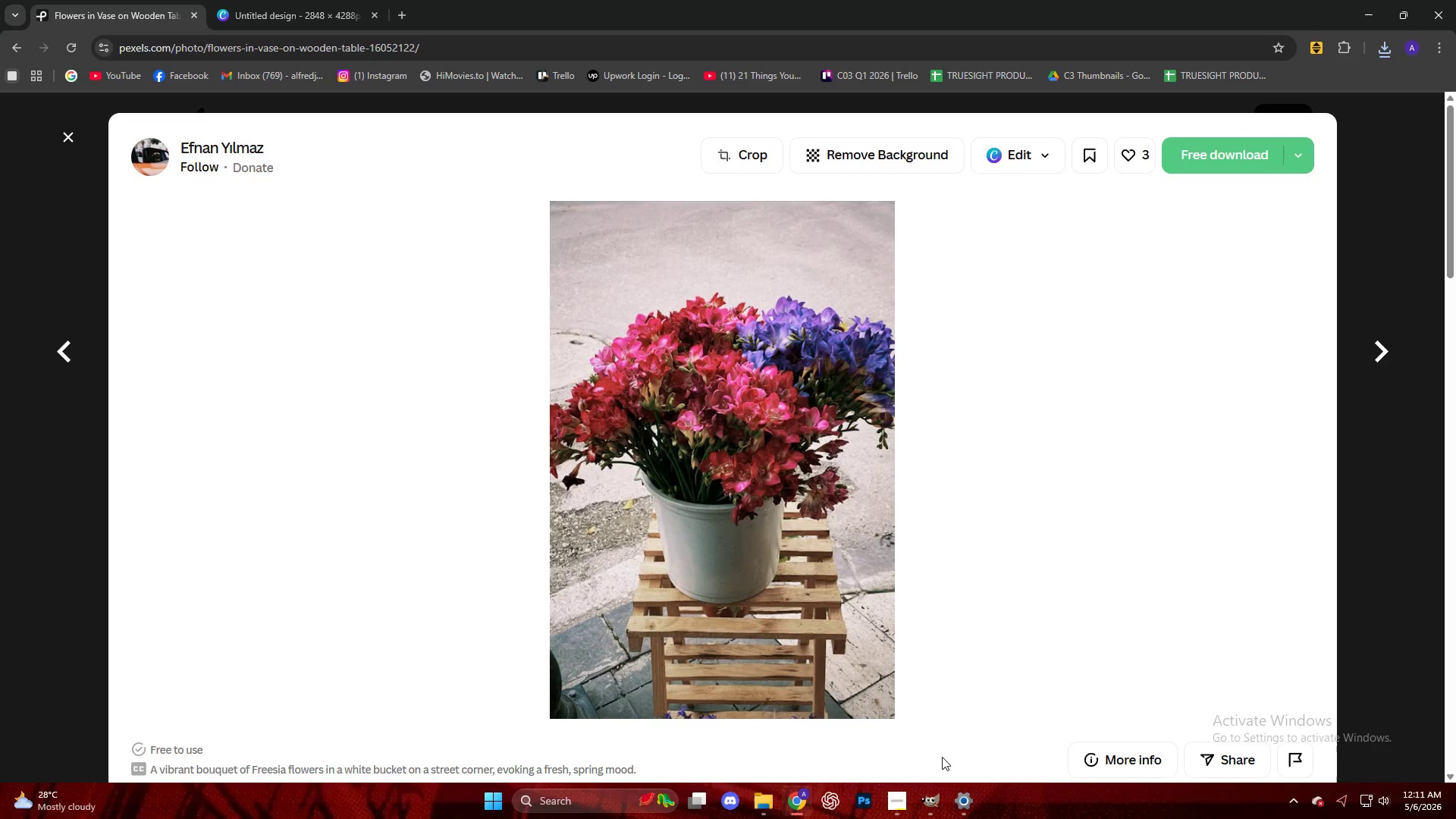 
left_click([899, 803])